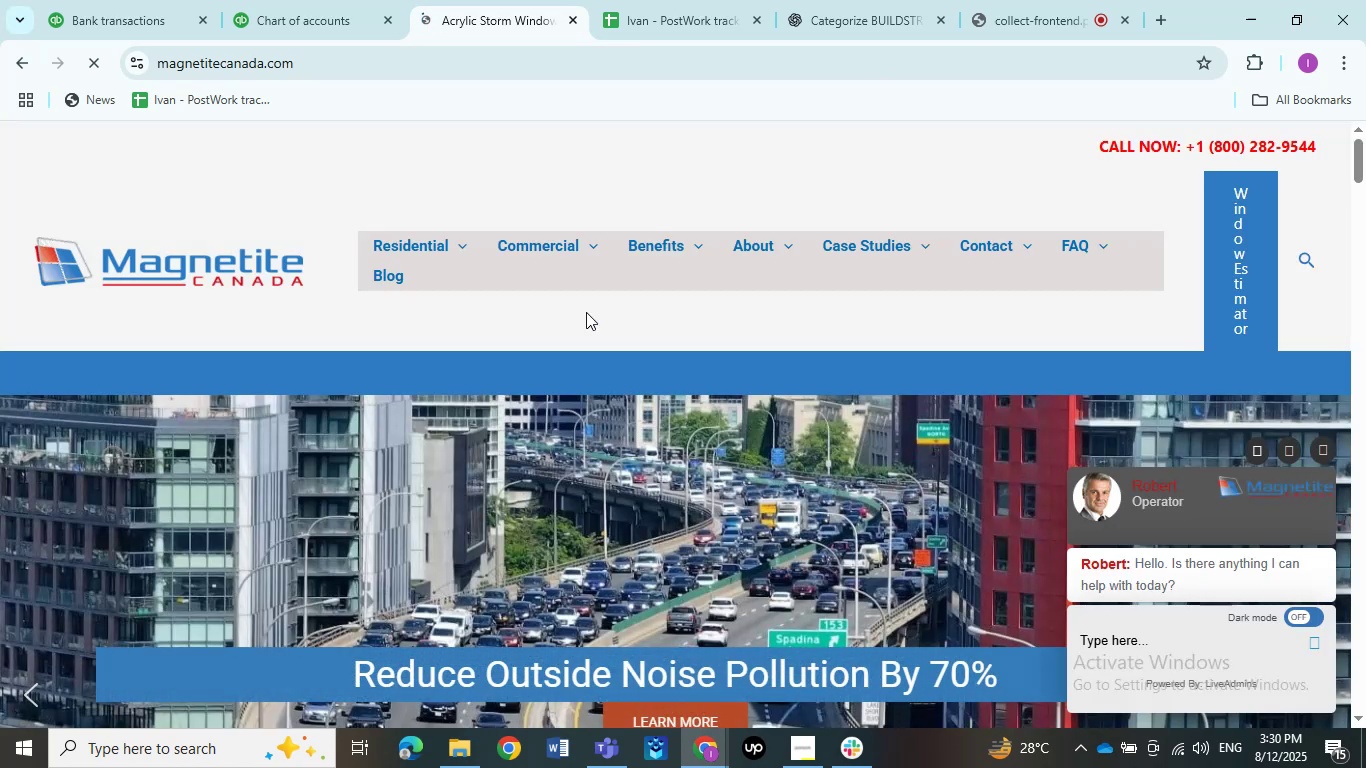 
wait(11.78)
 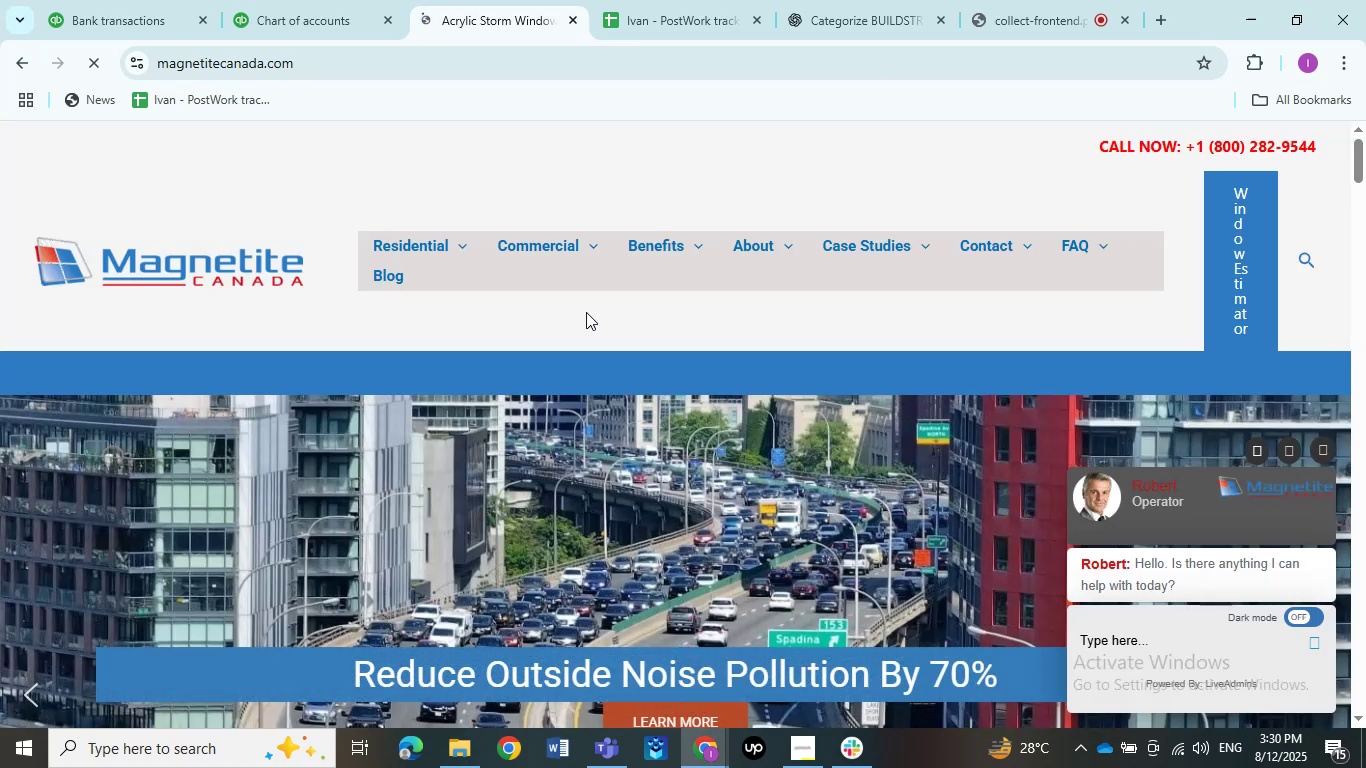 
scroll: coordinate [461, 413], scroll_direction: up, amount: 6.0
 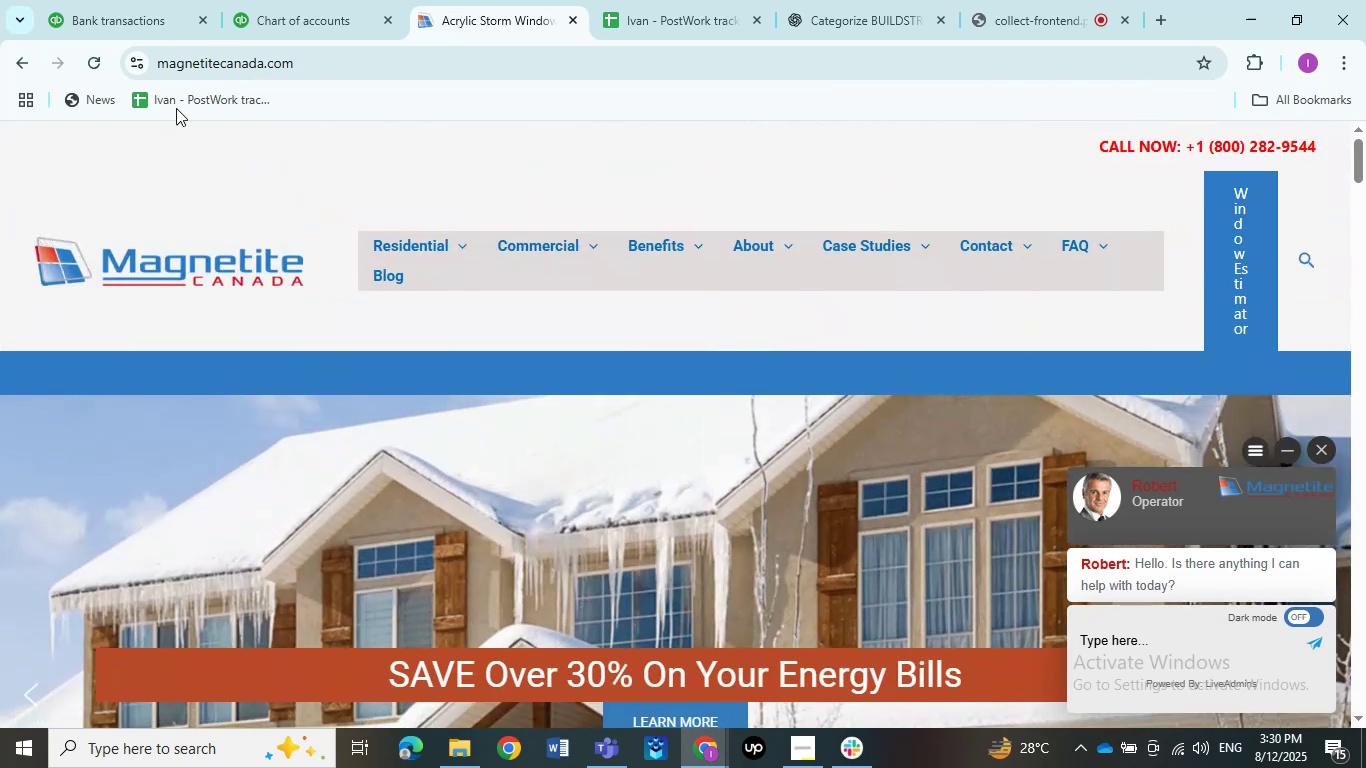 
left_click([134, 0])
 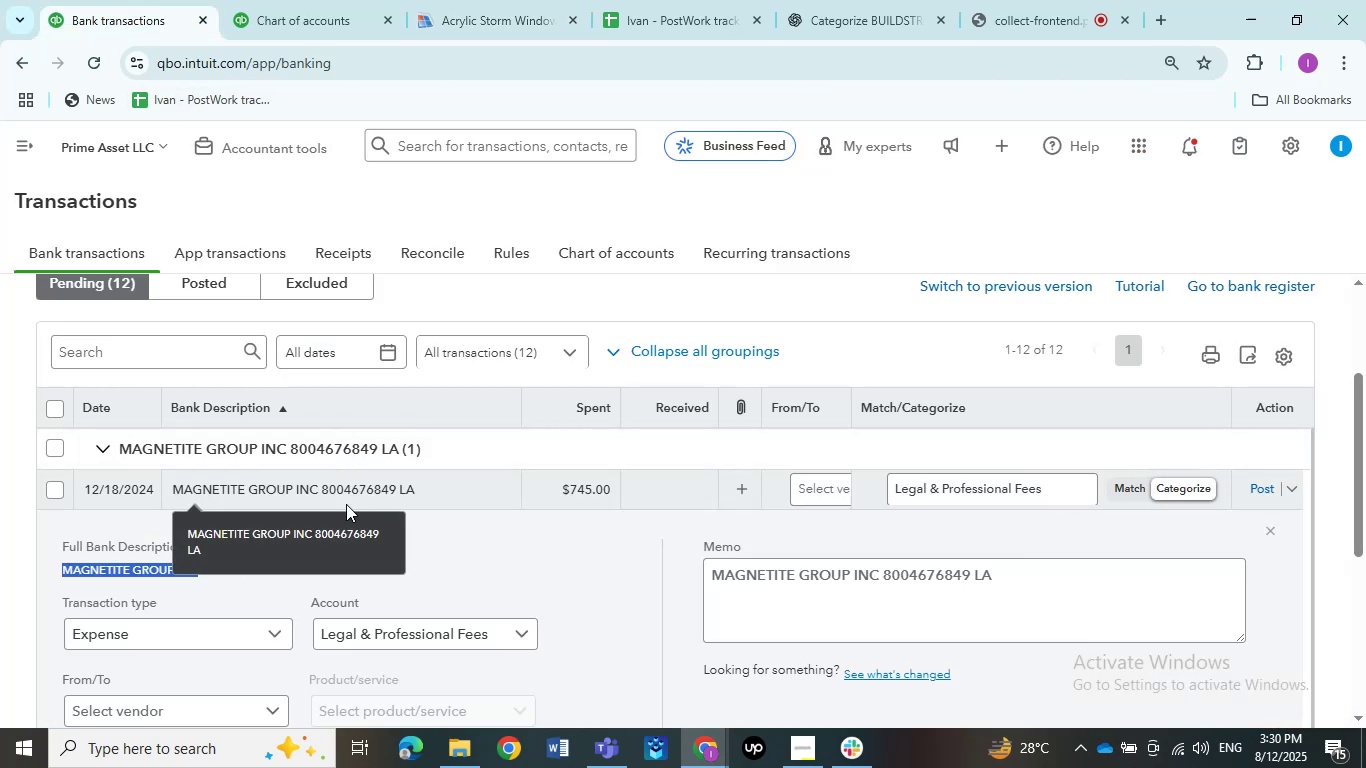 
scroll: coordinate [519, 541], scroll_direction: down, amount: 1.0
 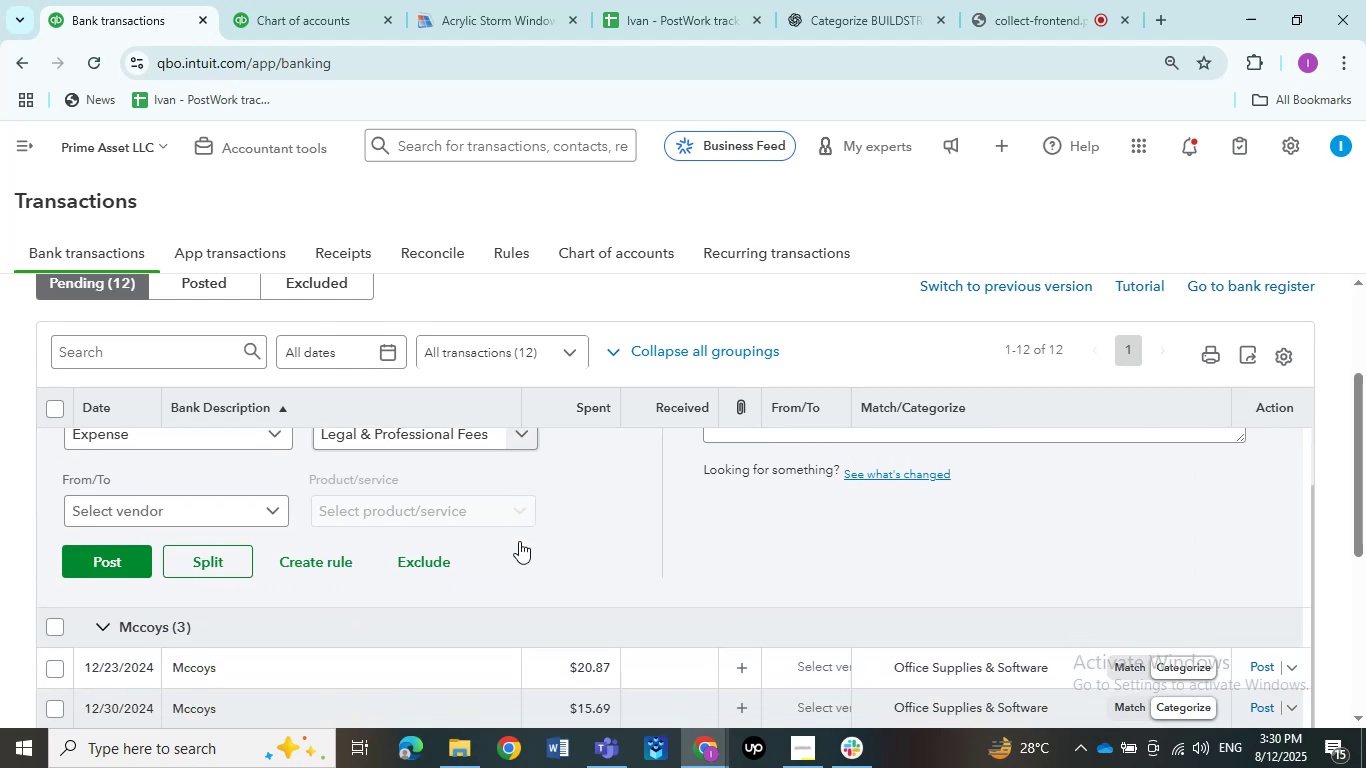 
scroll: coordinate [519, 541], scroll_direction: up, amount: 1.0
 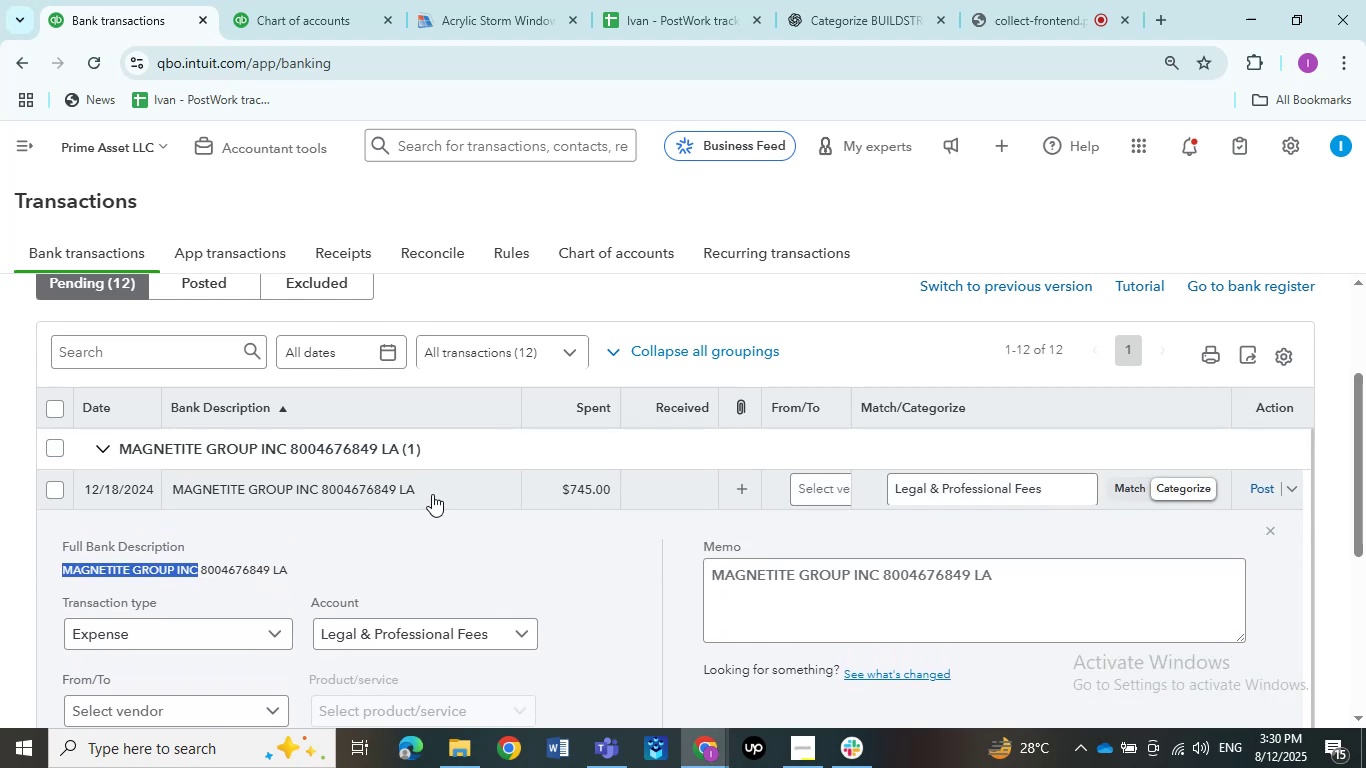 
left_click([467, 0])
 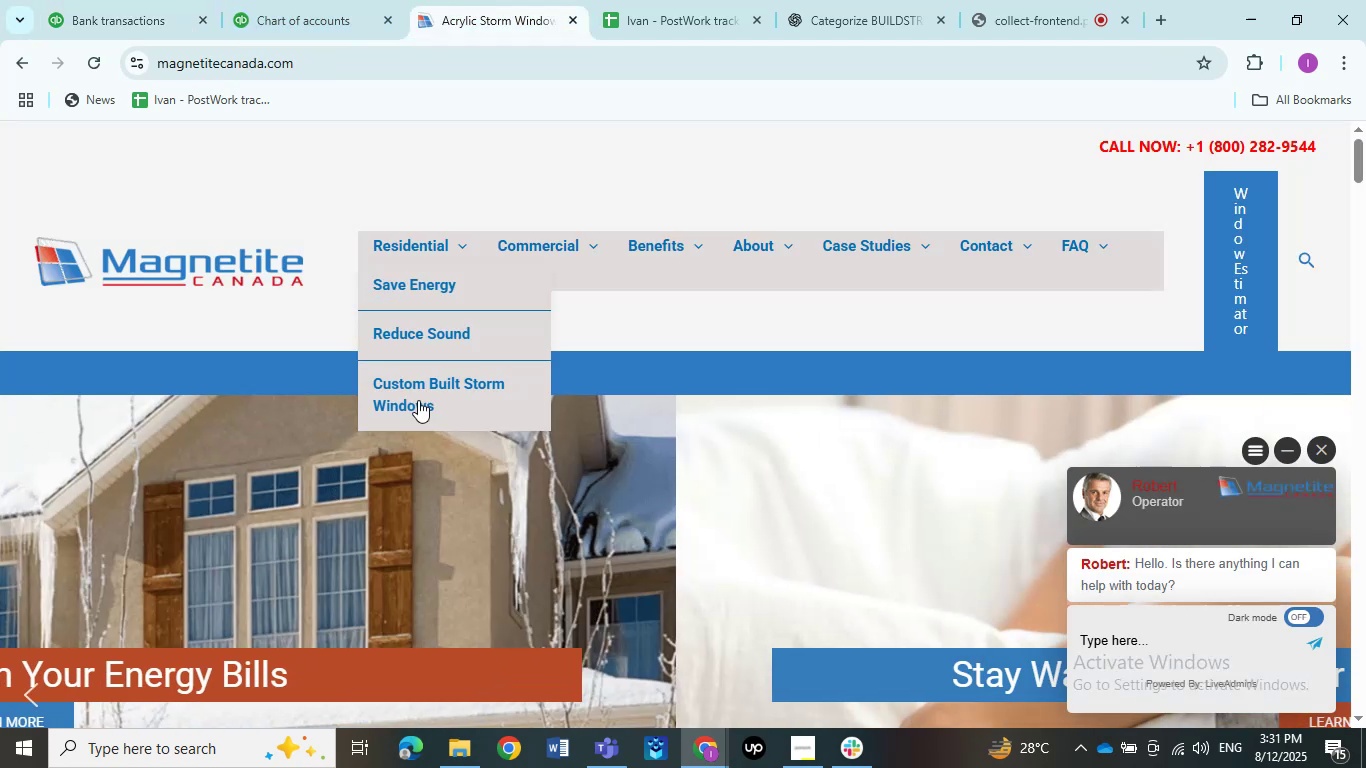 
scroll: coordinate [446, 442], scroll_direction: up, amount: 2.0
 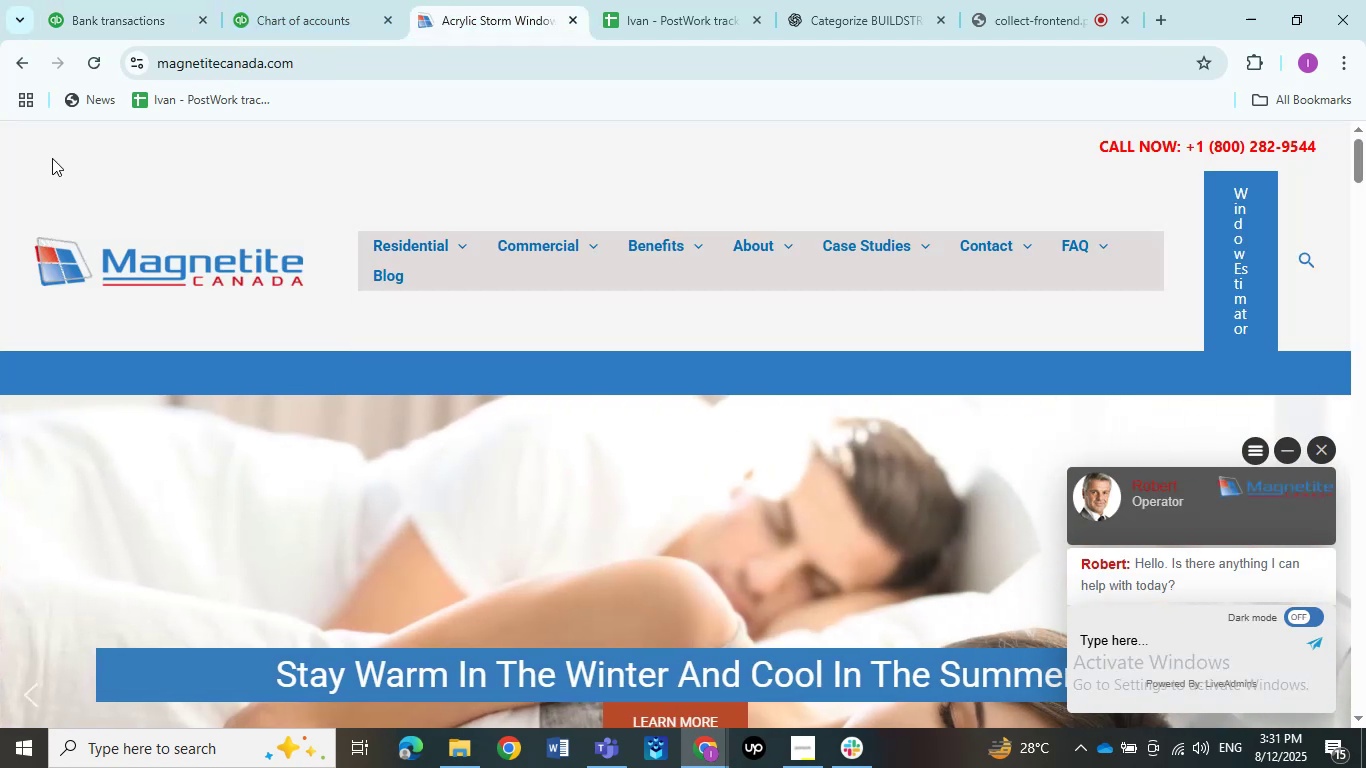 
mouse_move([50, 79])
 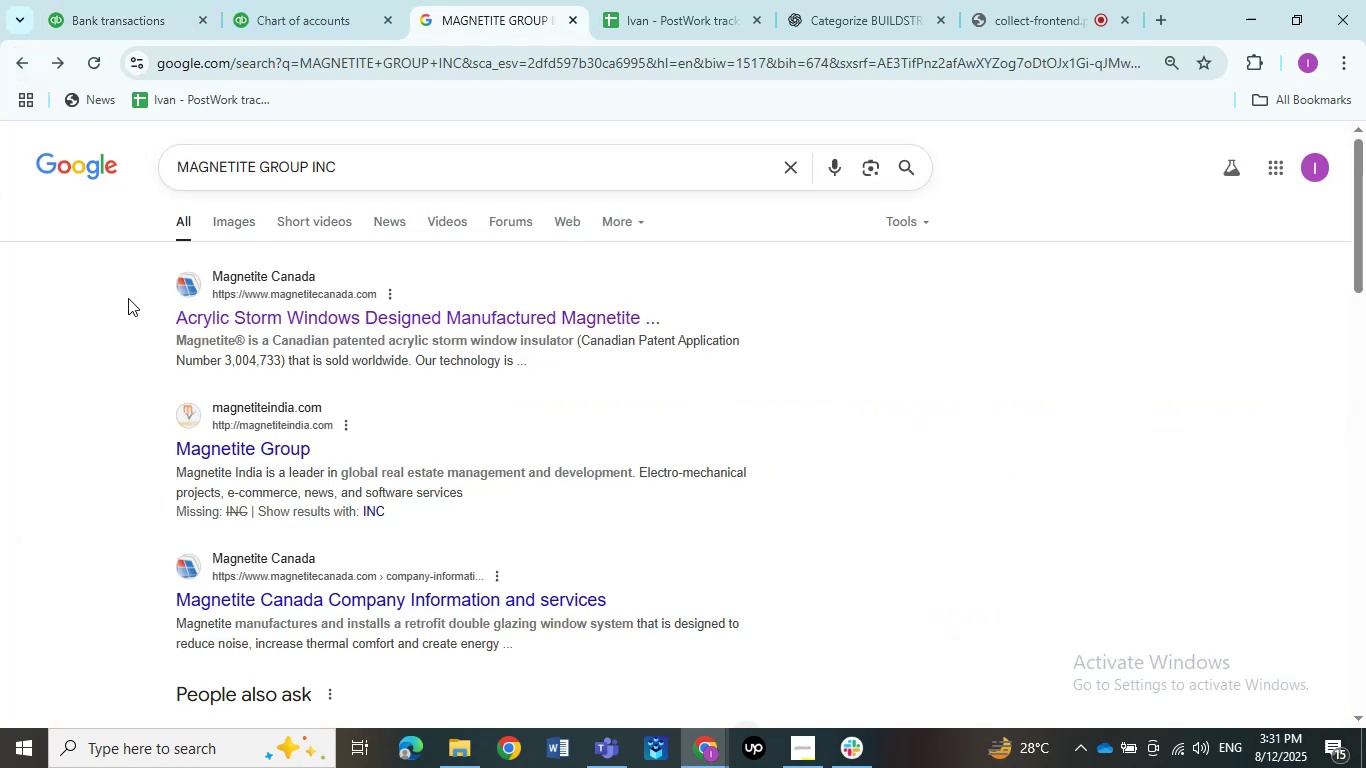 
left_click([108, 321])
 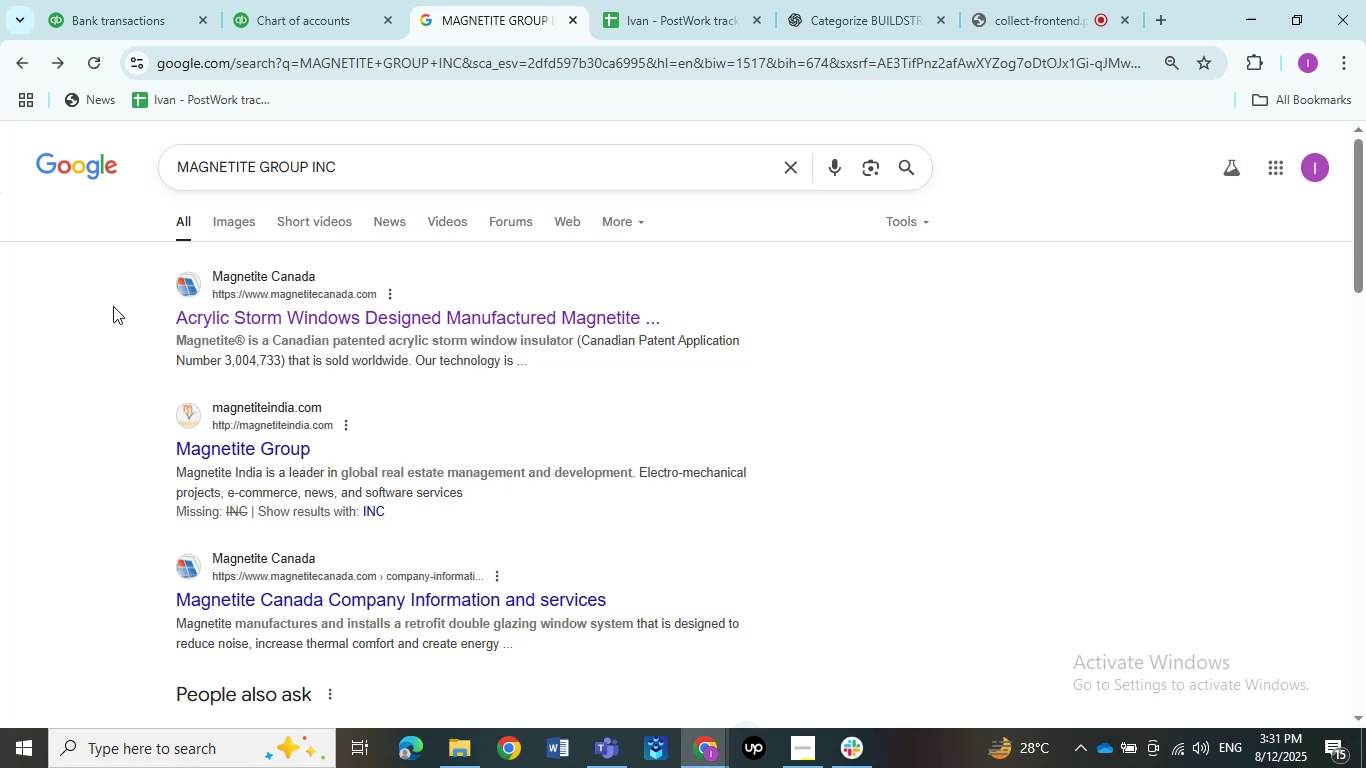 
wait(18.07)
 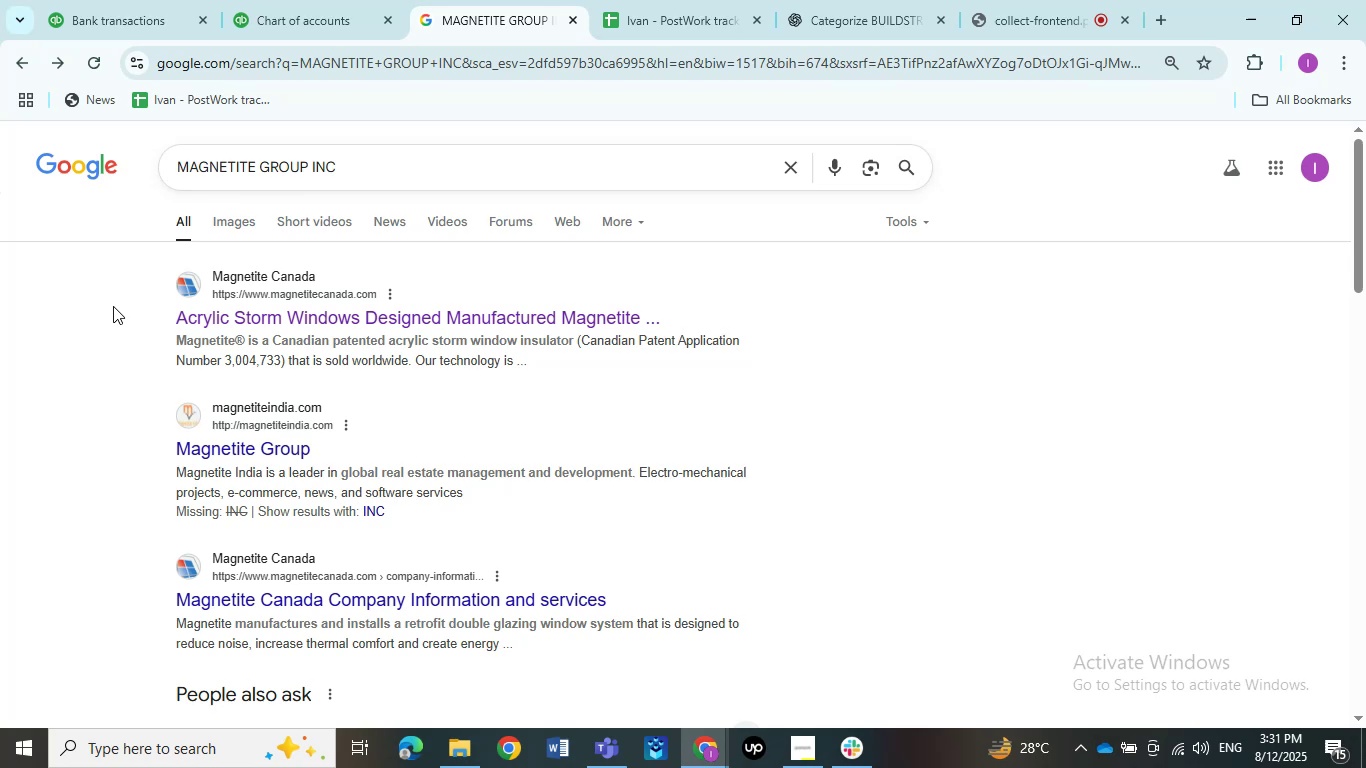 
scroll: coordinate [203, 397], scroll_direction: down, amount: 1.0
 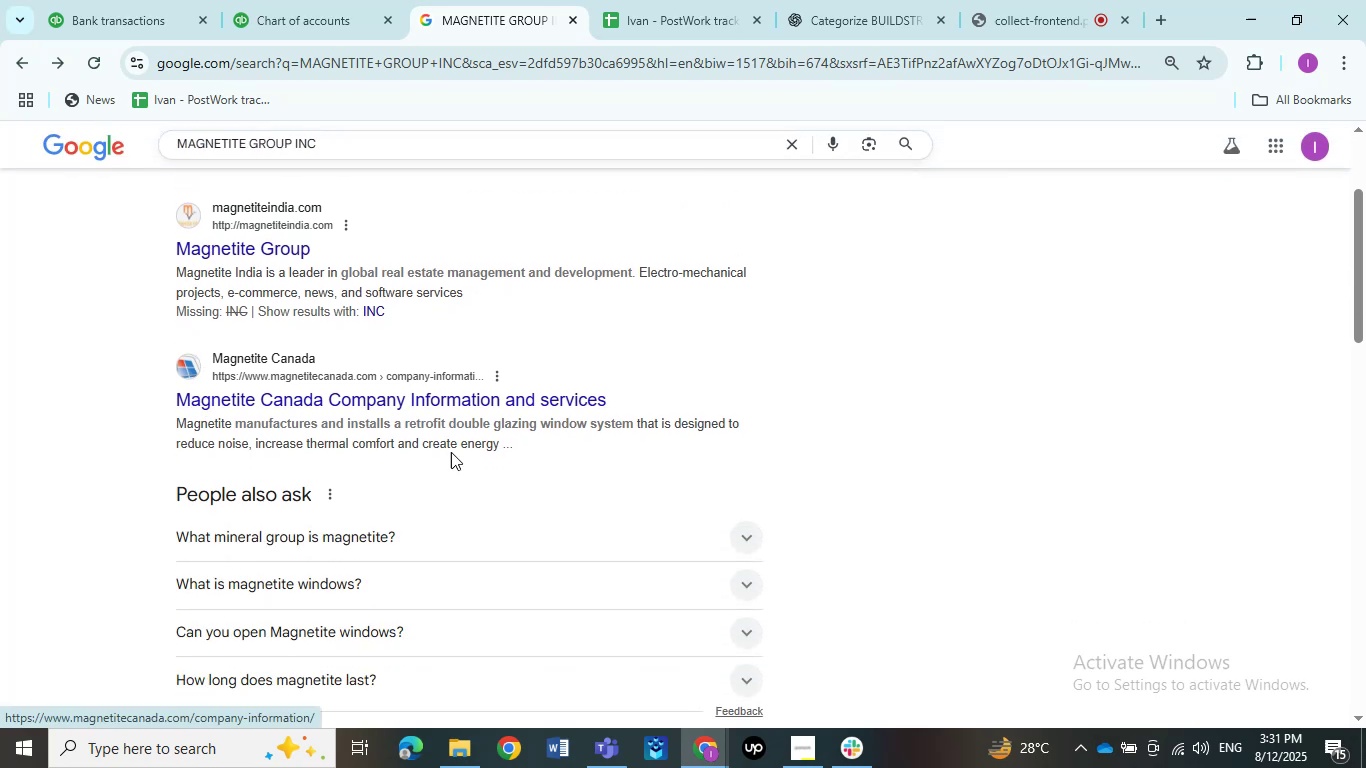 
left_click([428, 537])
 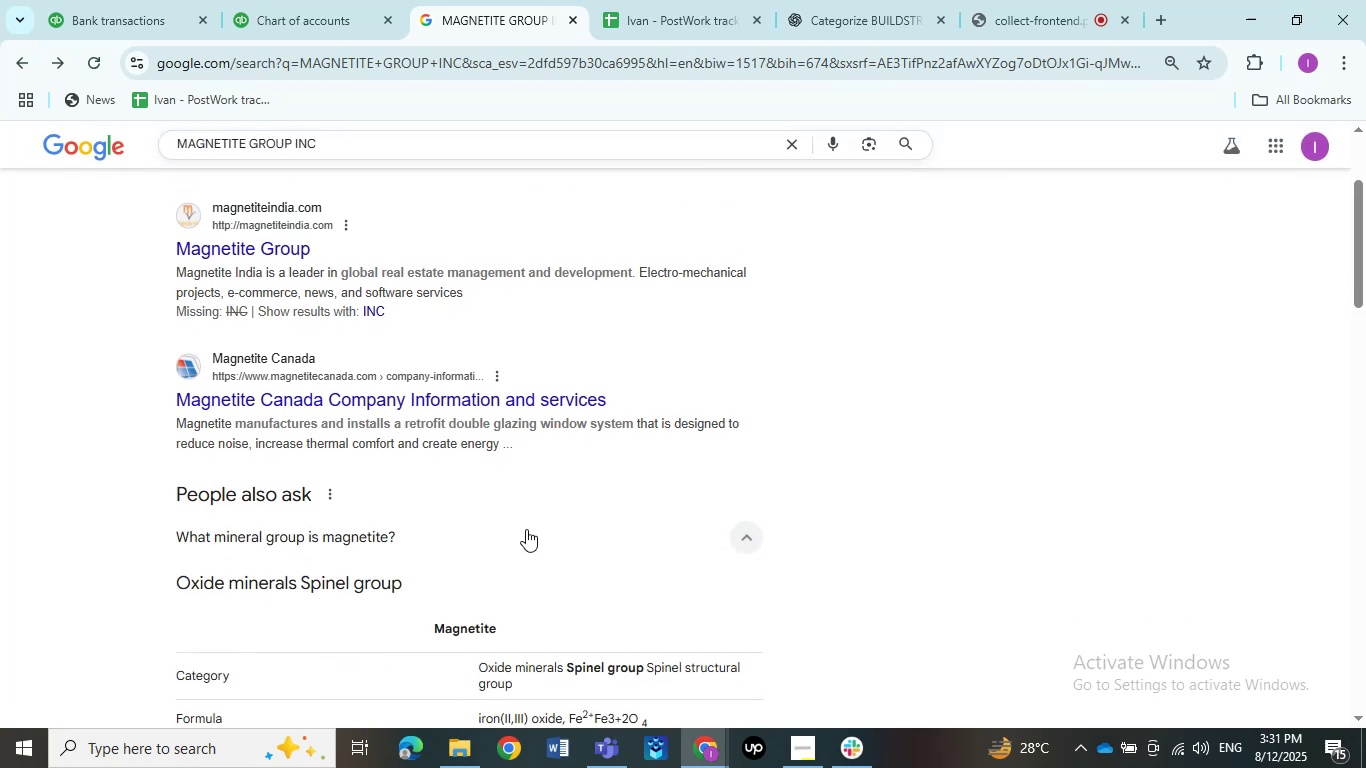 
left_click([526, 529])
 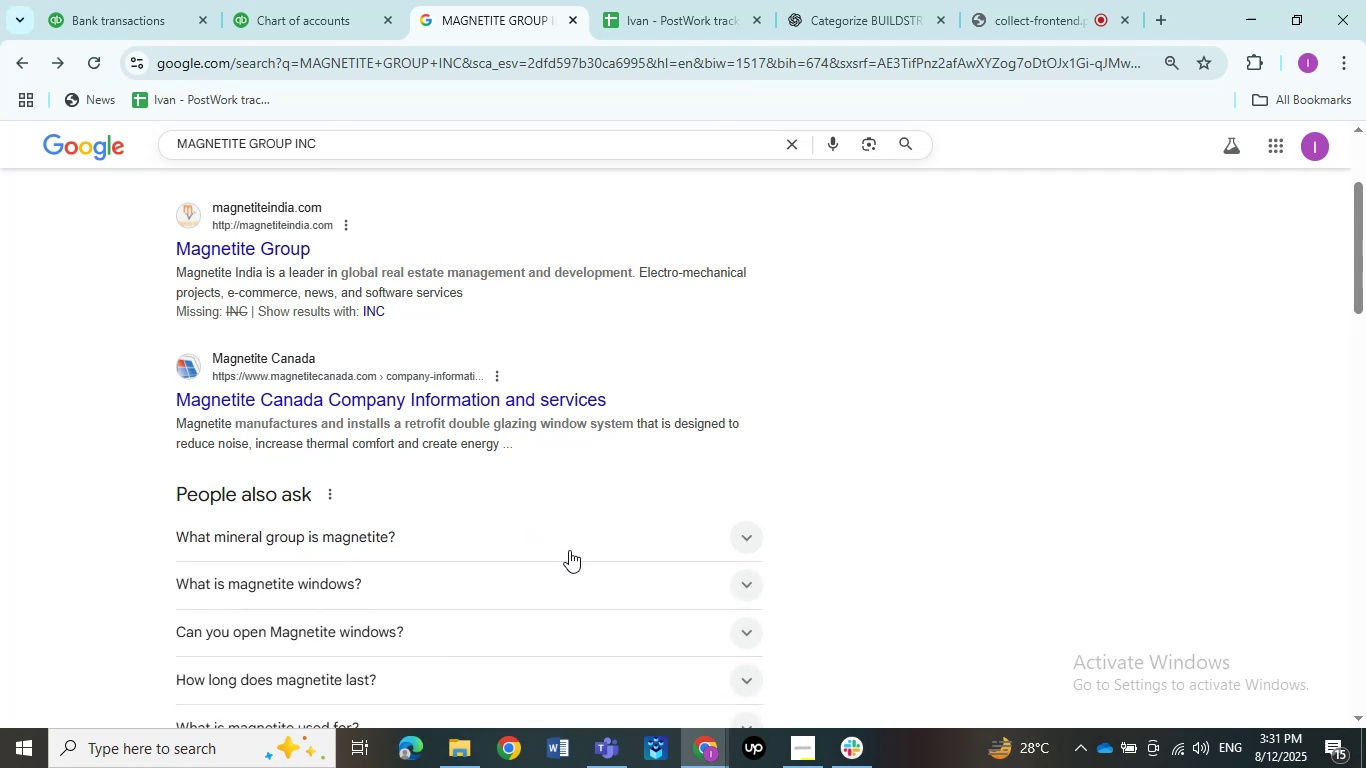 
scroll: coordinate [658, 492], scroll_direction: down, amount: 1.0
 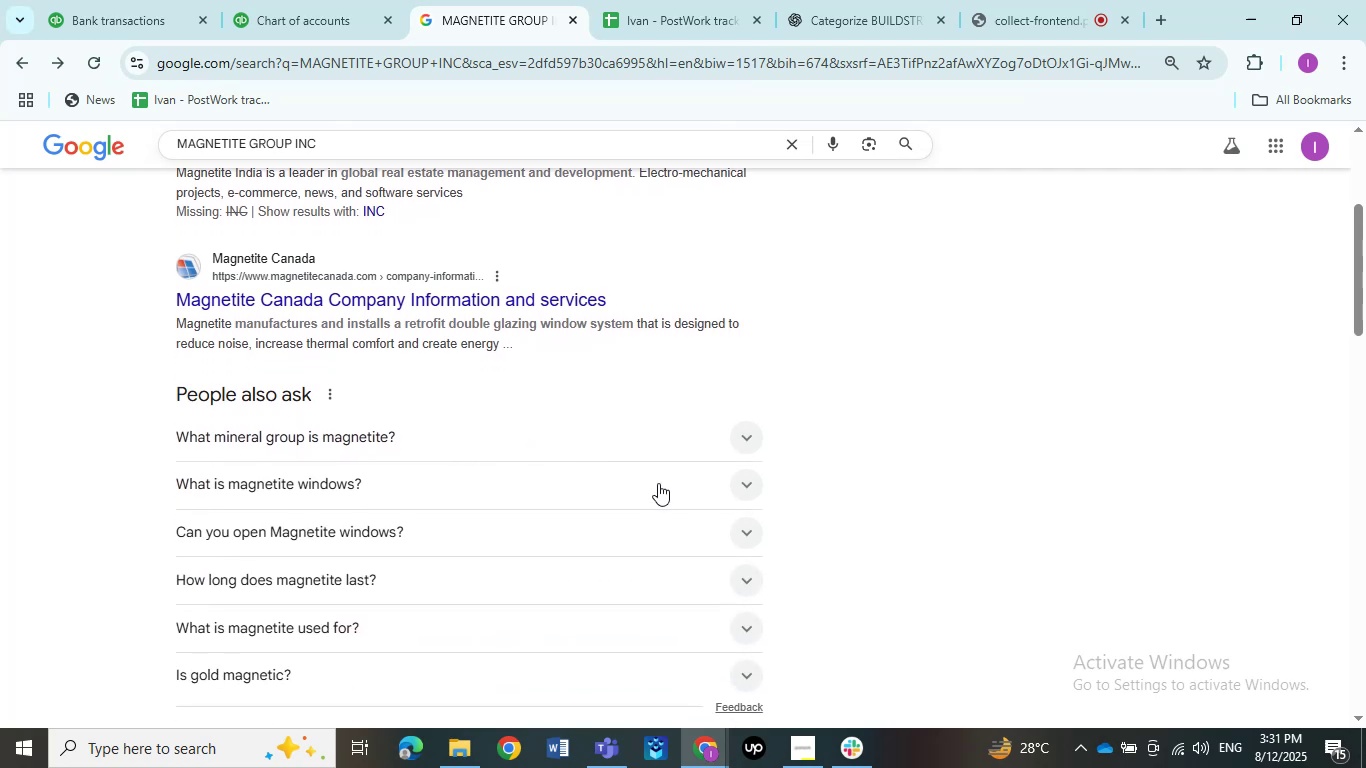 
left_click([658, 483])
 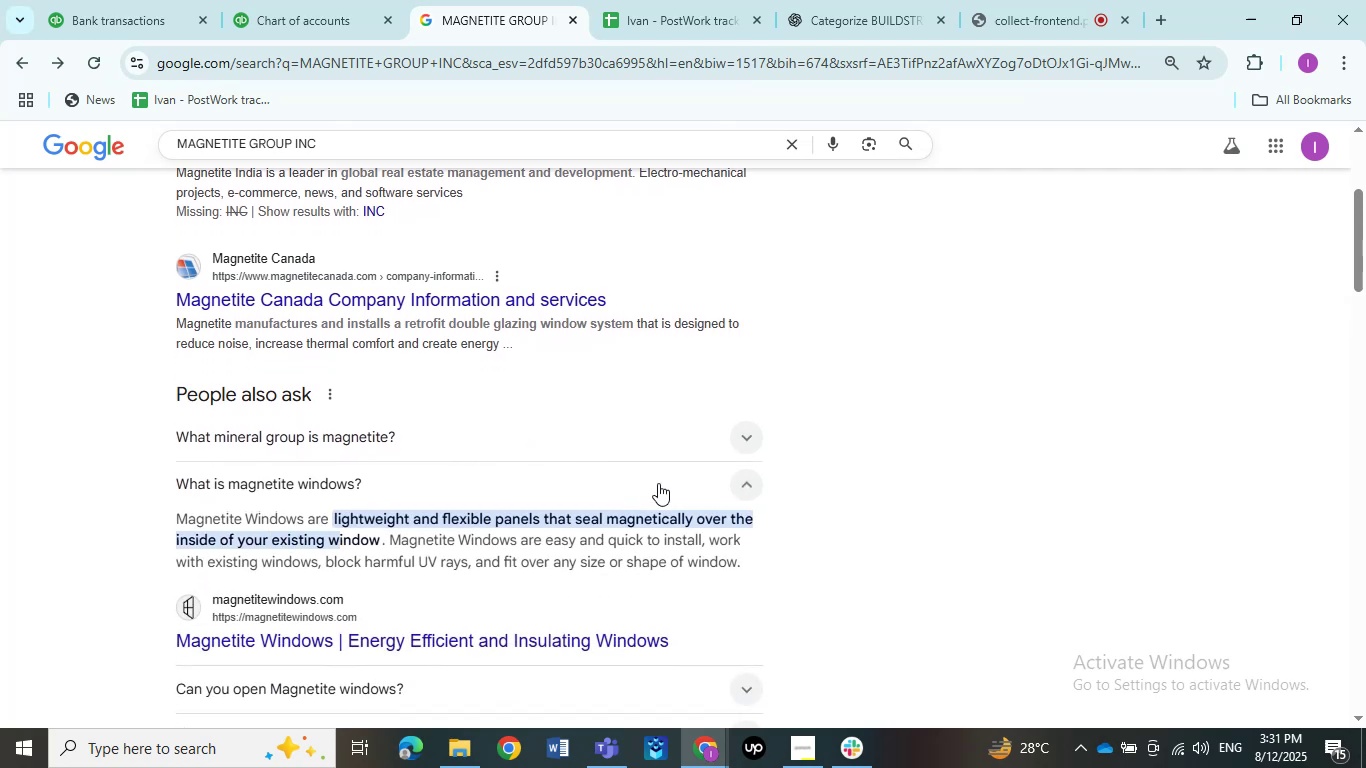 
left_click([658, 483])
 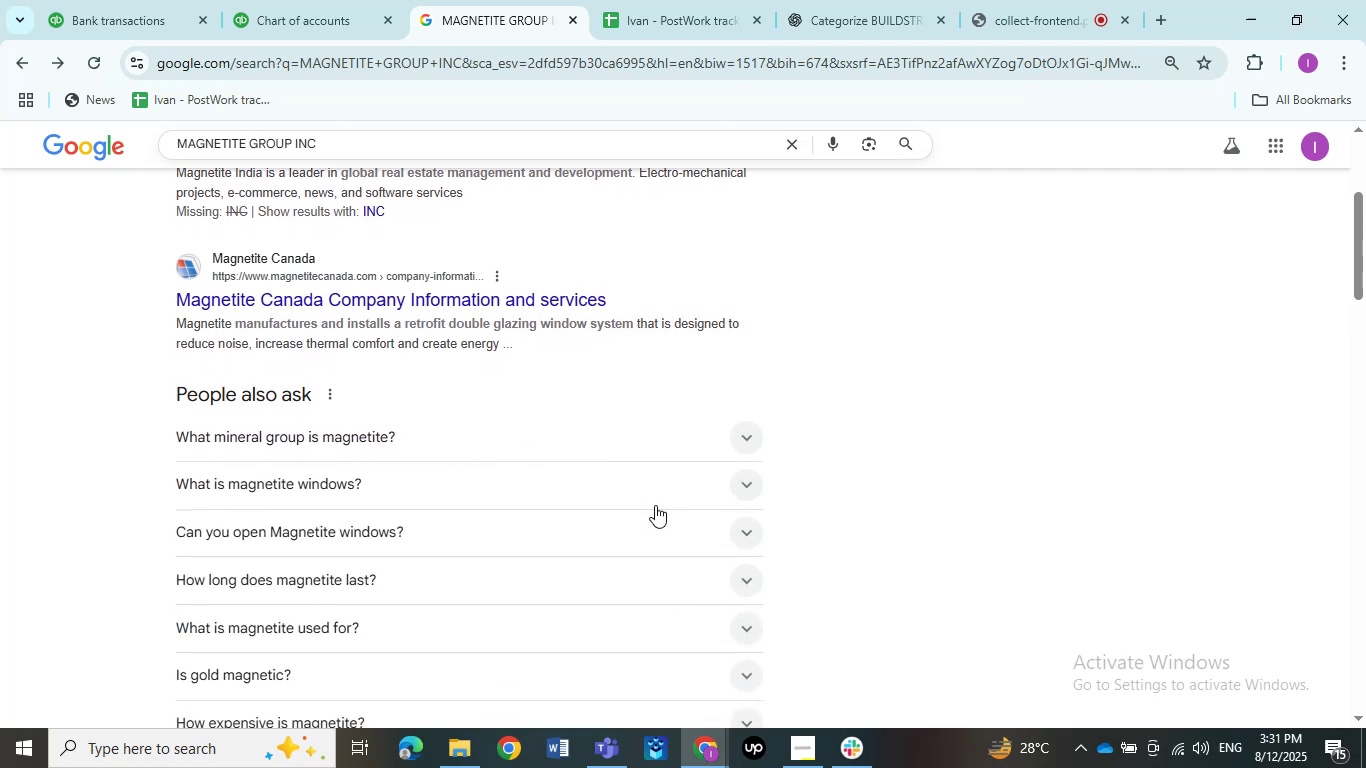 
left_click([653, 522])
 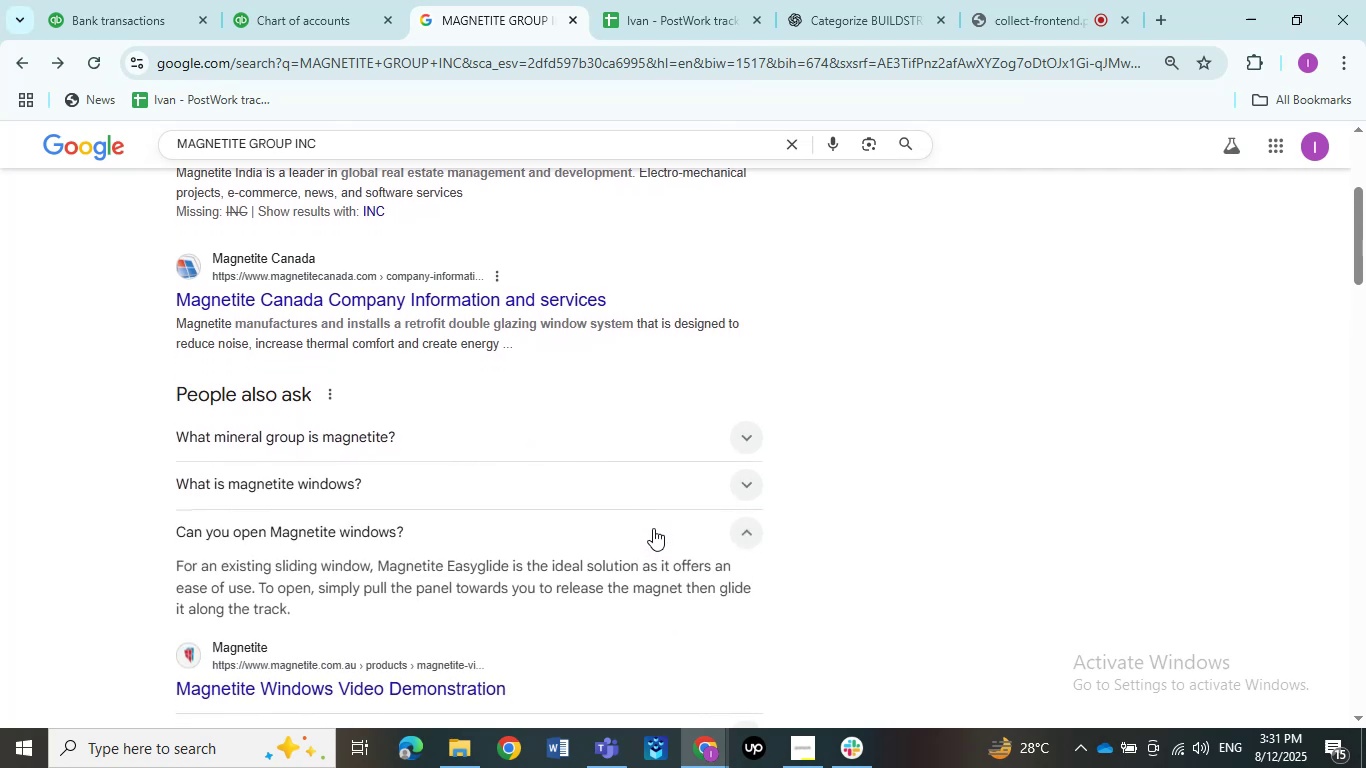 
left_click([653, 528])
 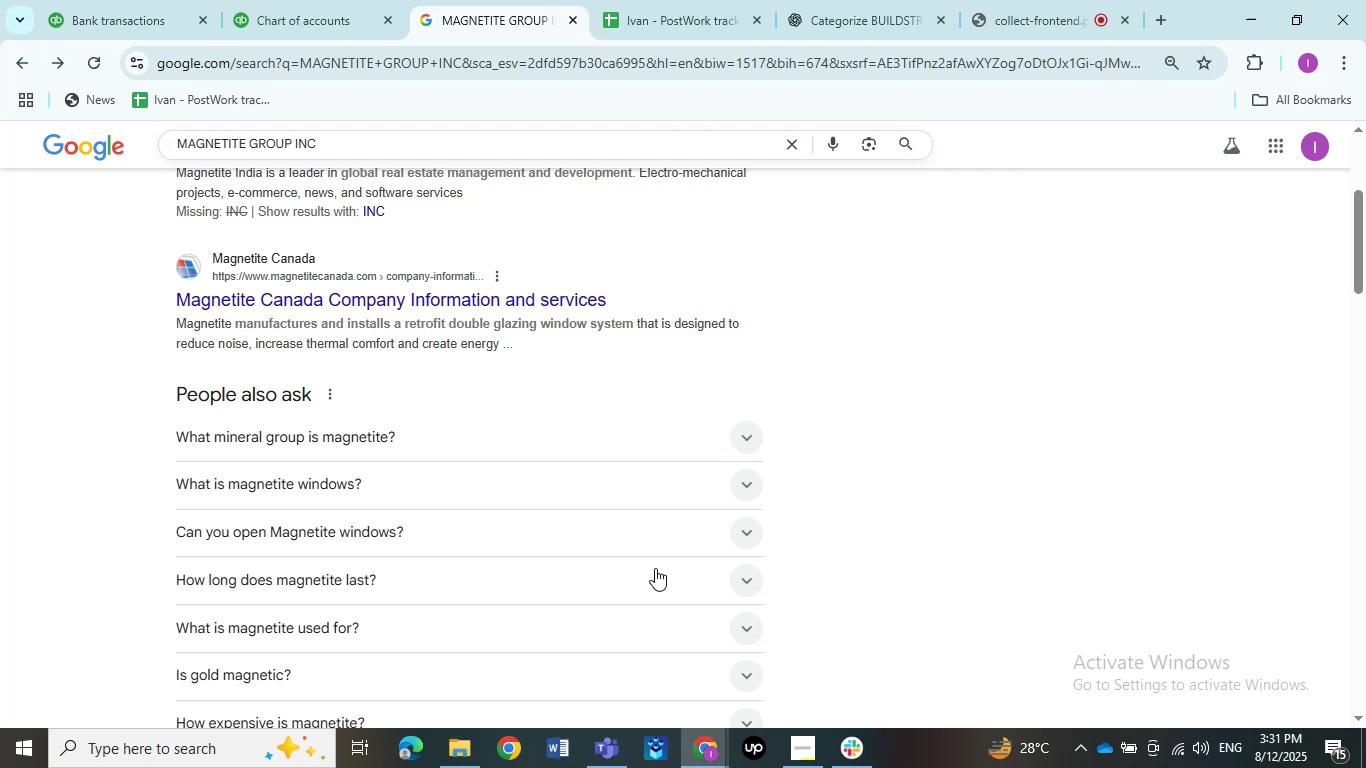 
wait(12.85)
 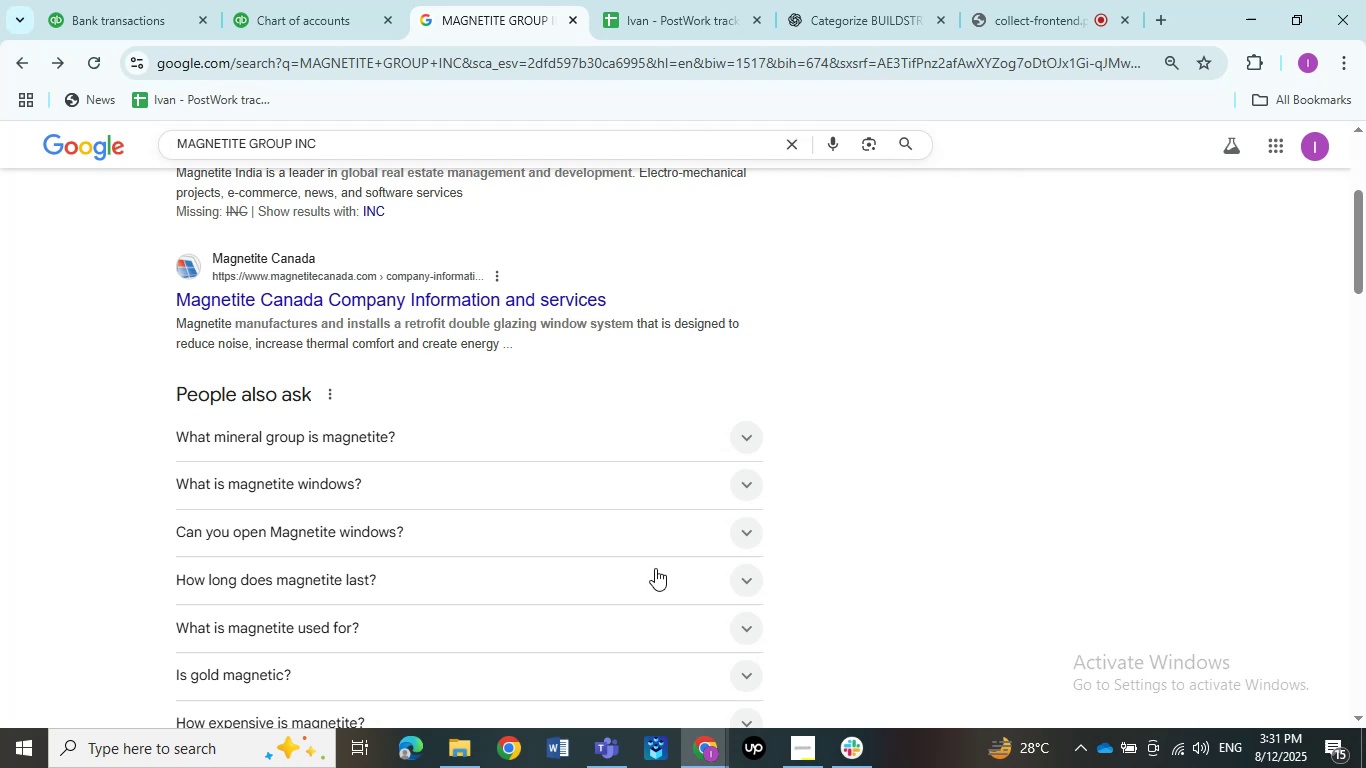 
double_click([531, 445])
 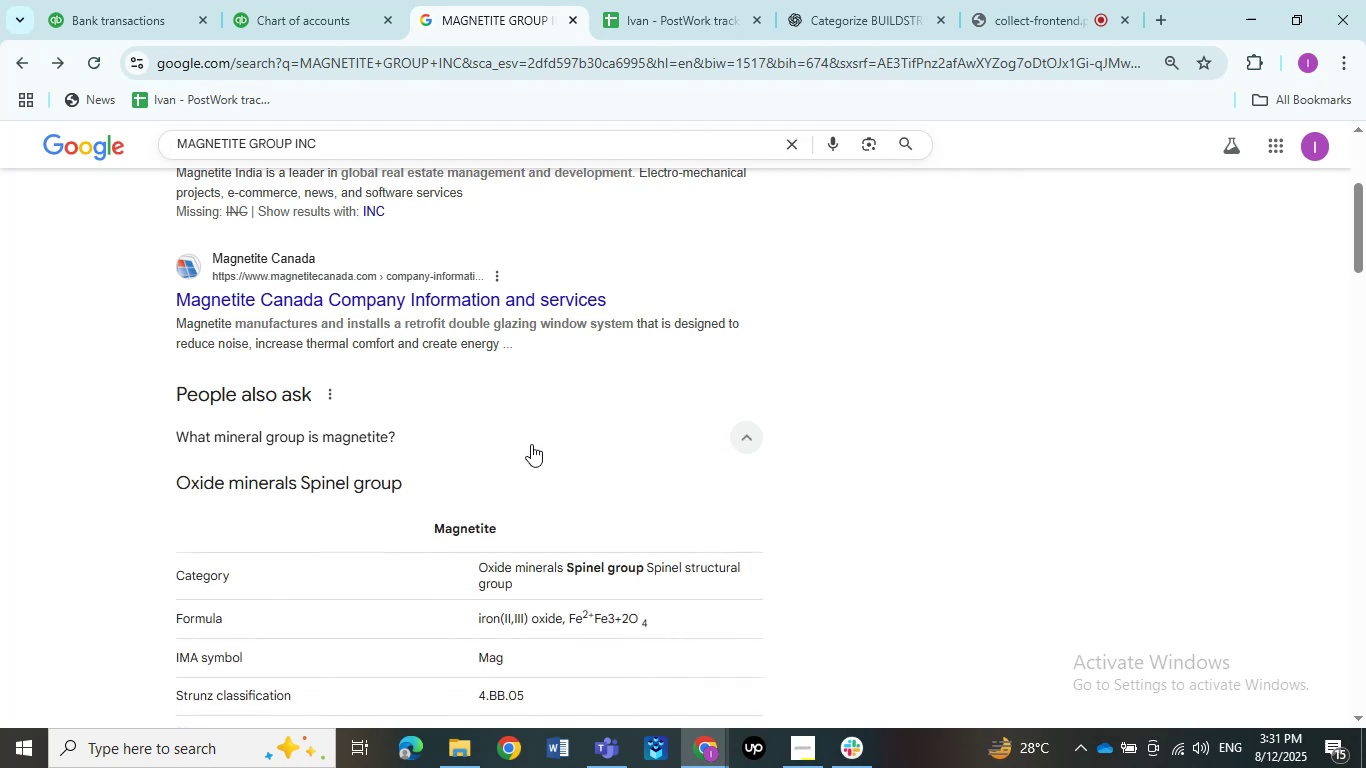 
left_click([589, 450])
 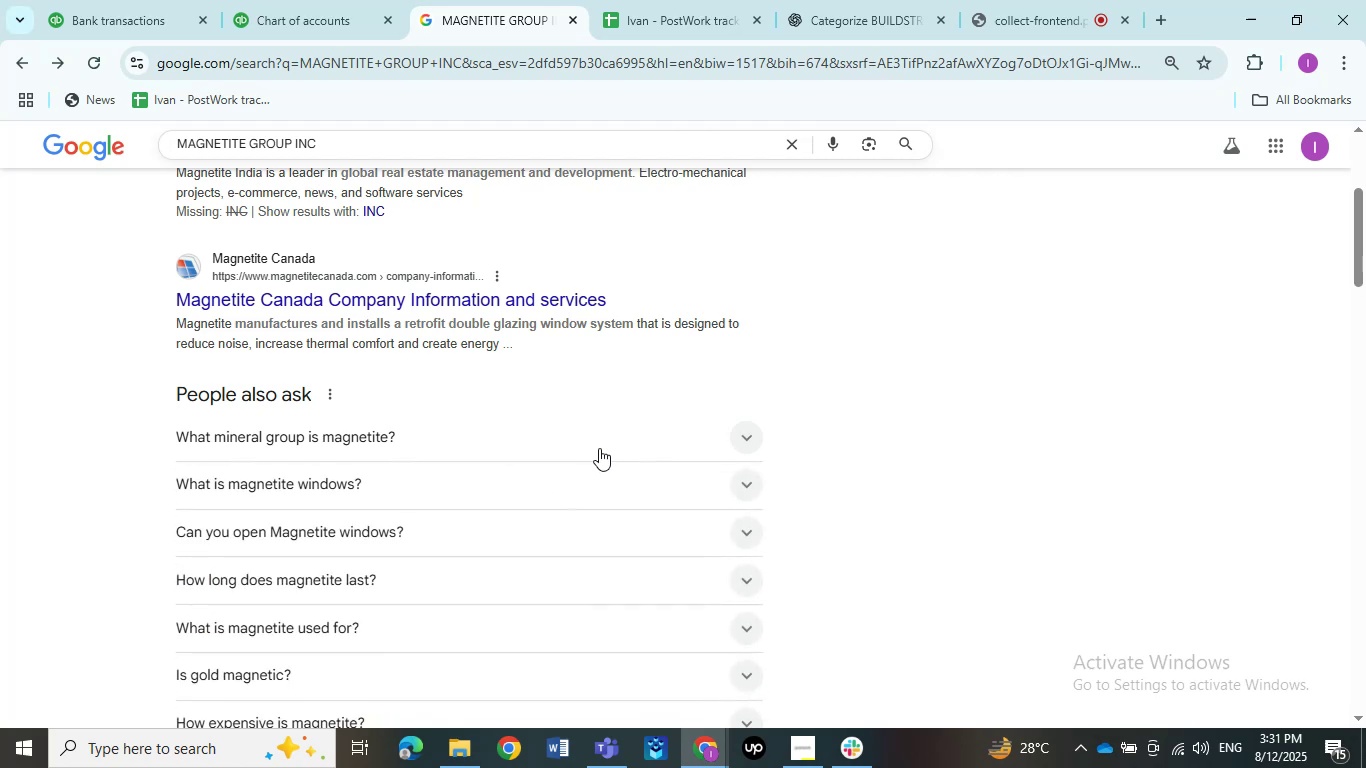 
scroll: coordinate [599, 448], scroll_direction: down, amount: 4.0
 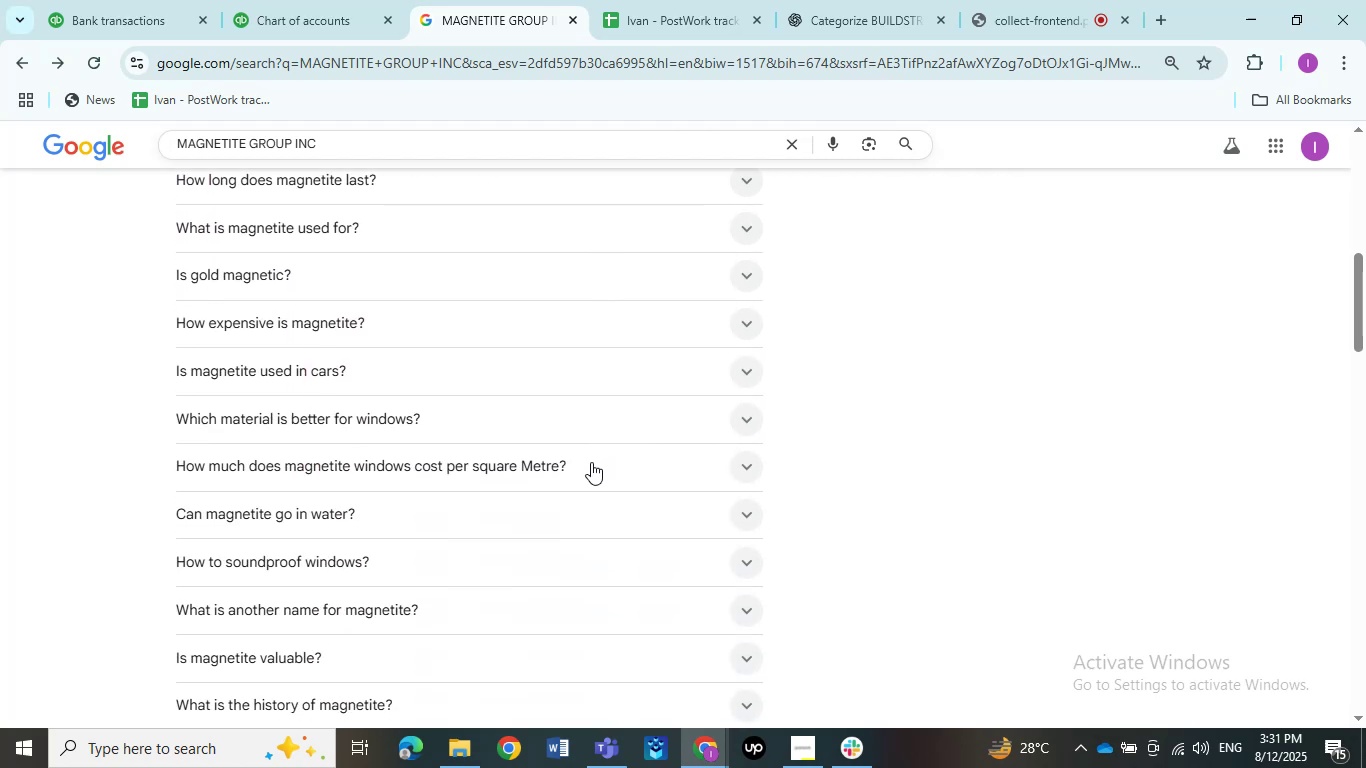 
scroll: coordinate [379, 500], scroll_direction: up, amount: 11.0
 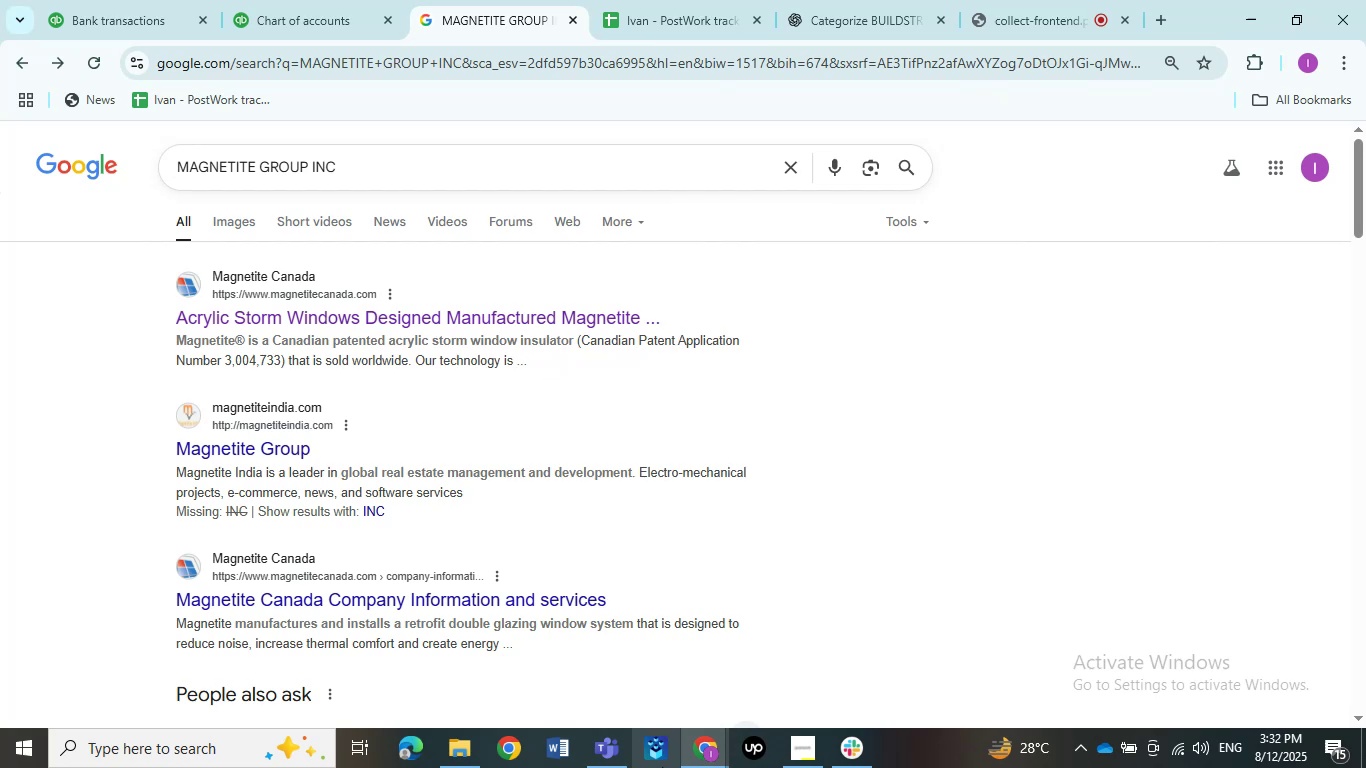 
wait(14.3)
 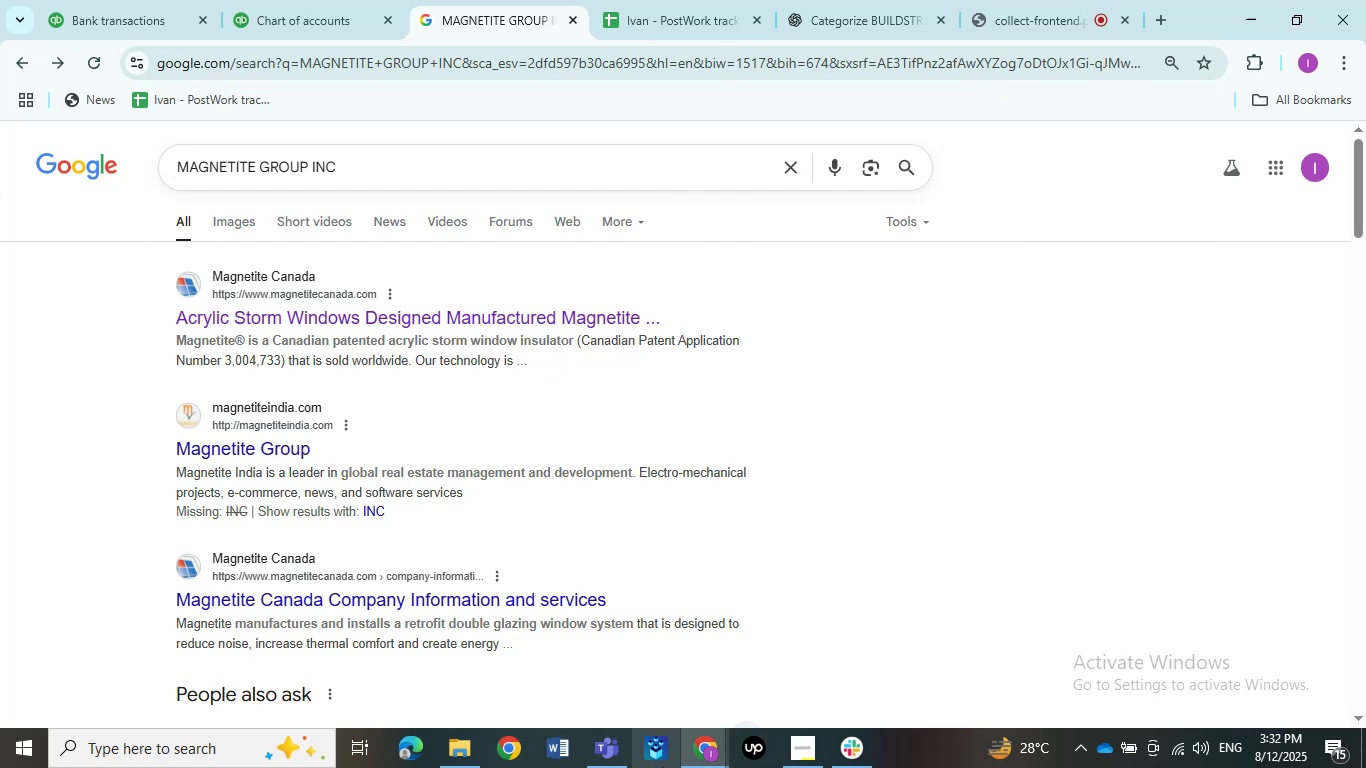 
left_click_drag(start_coordinate=[545, 349], to_coordinate=[186, 340])
 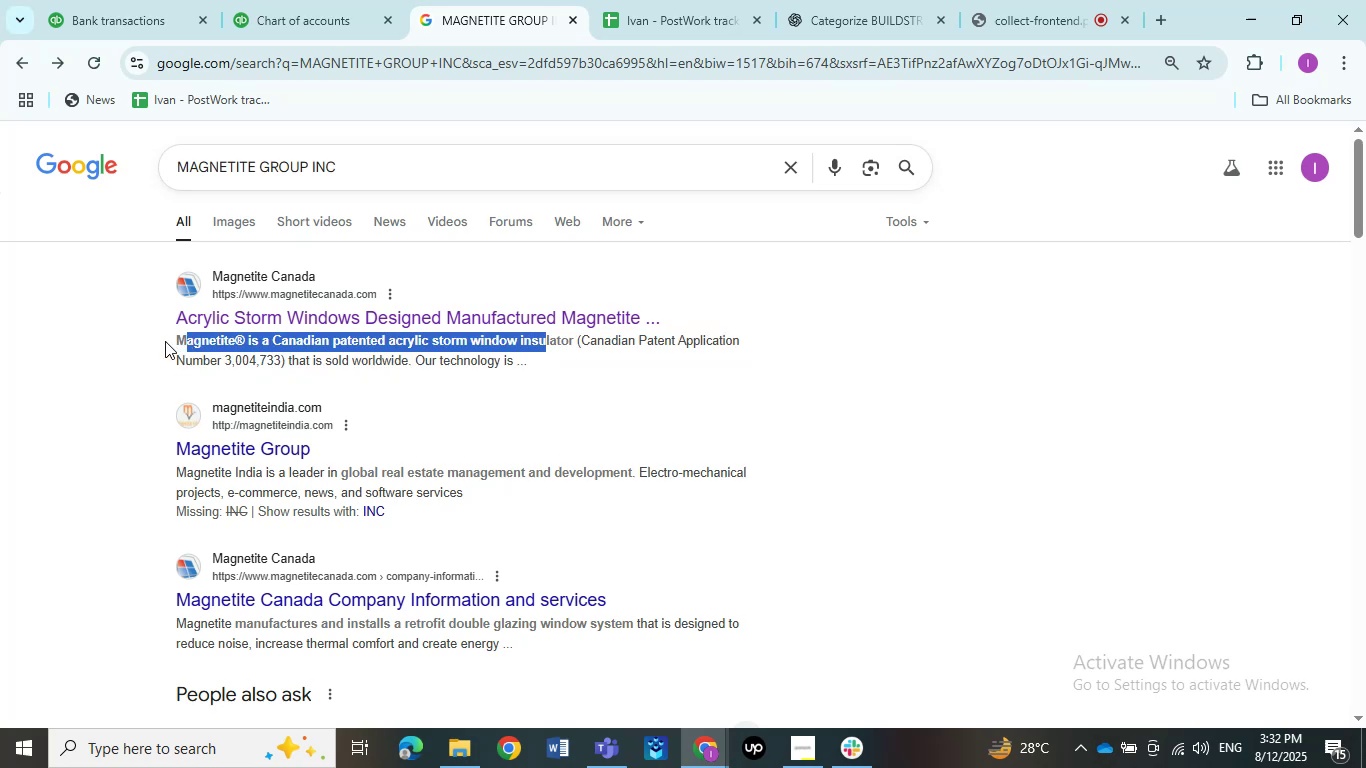 
left_click([165, 341])
 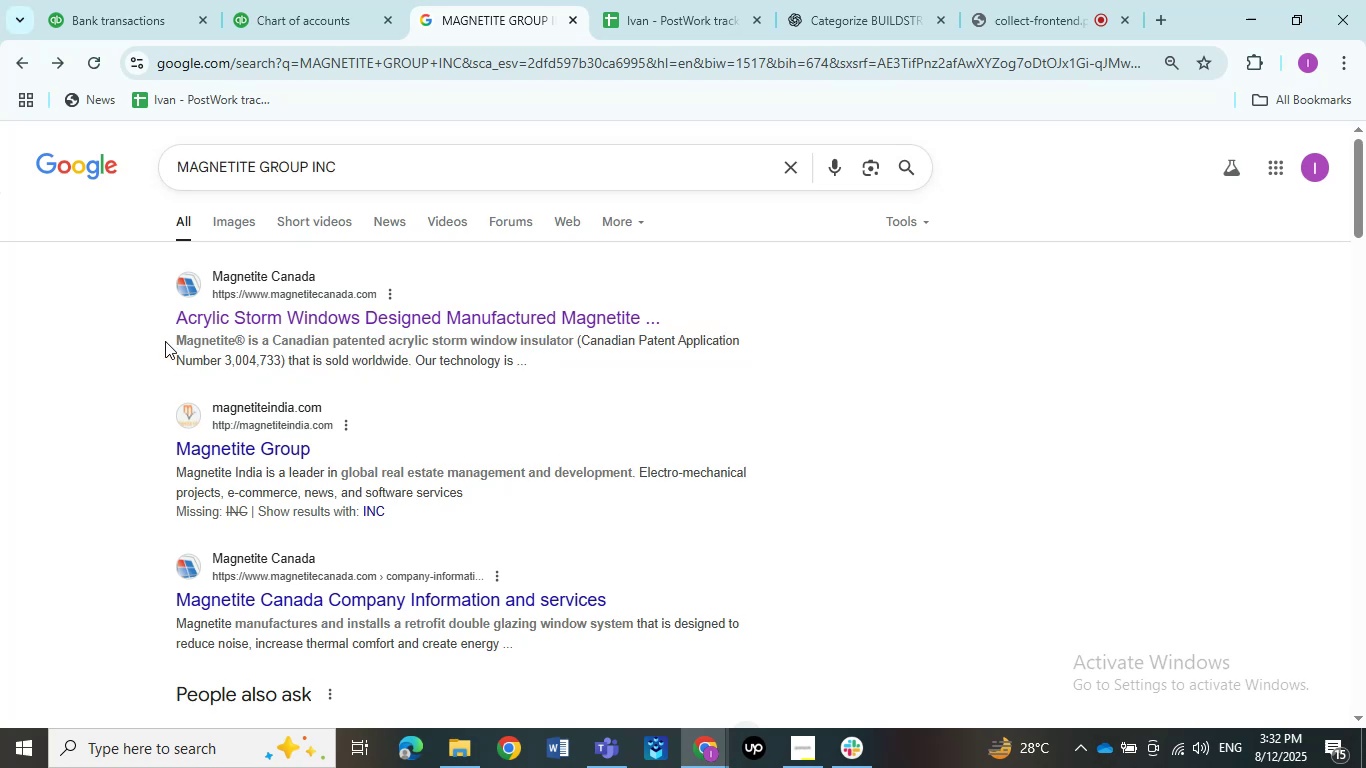 
left_click_drag(start_coordinate=[168, 341], to_coordinate=[540, 367])
 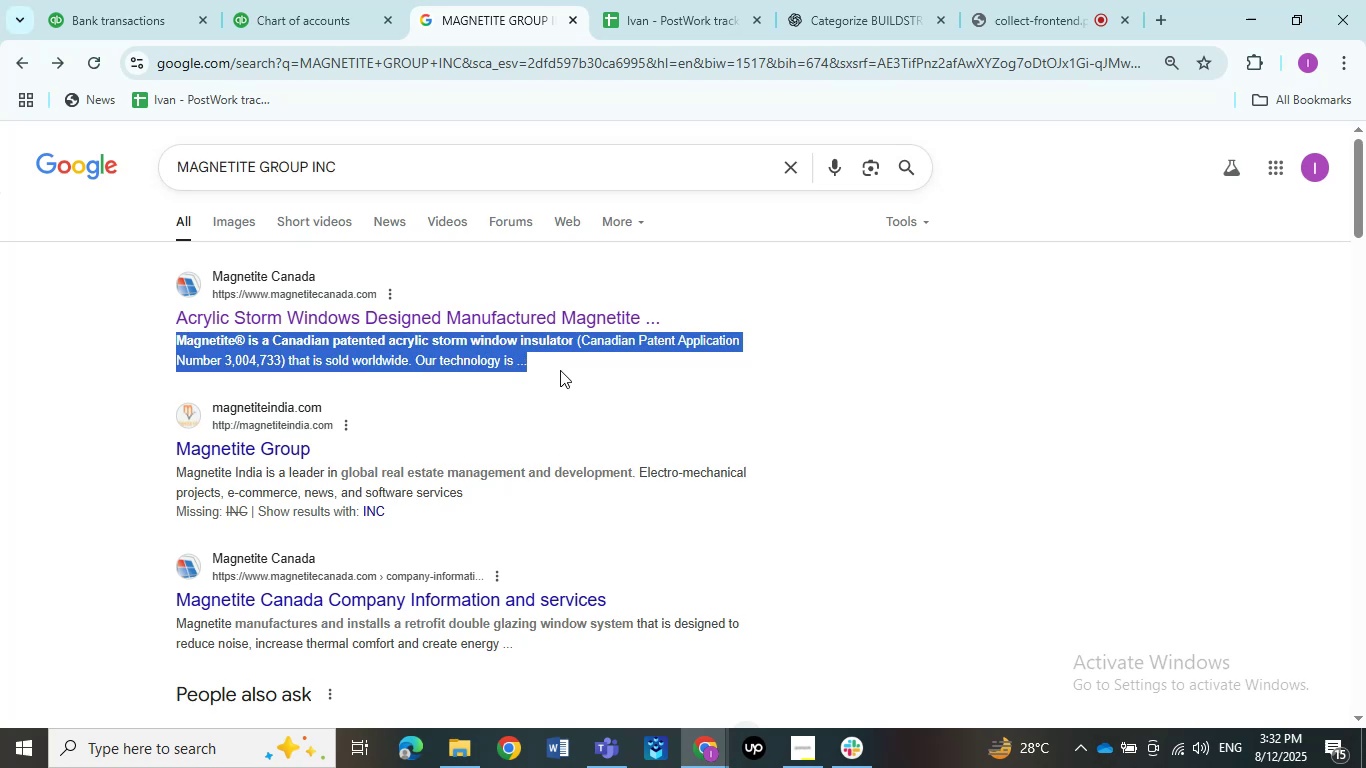 
left_click([586, 372])
 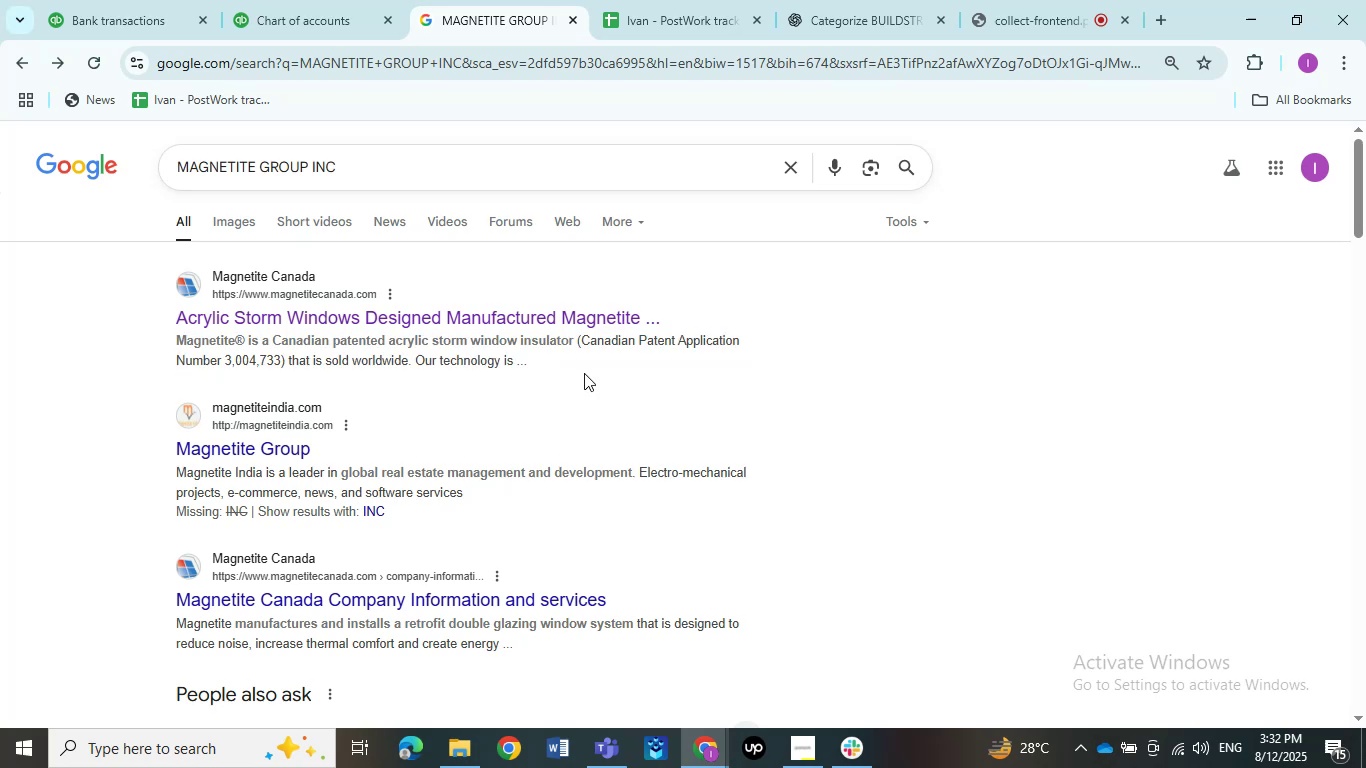 
left_click_drag(start_coordinate=[563, 369], to_coordinate=[166, 343])
 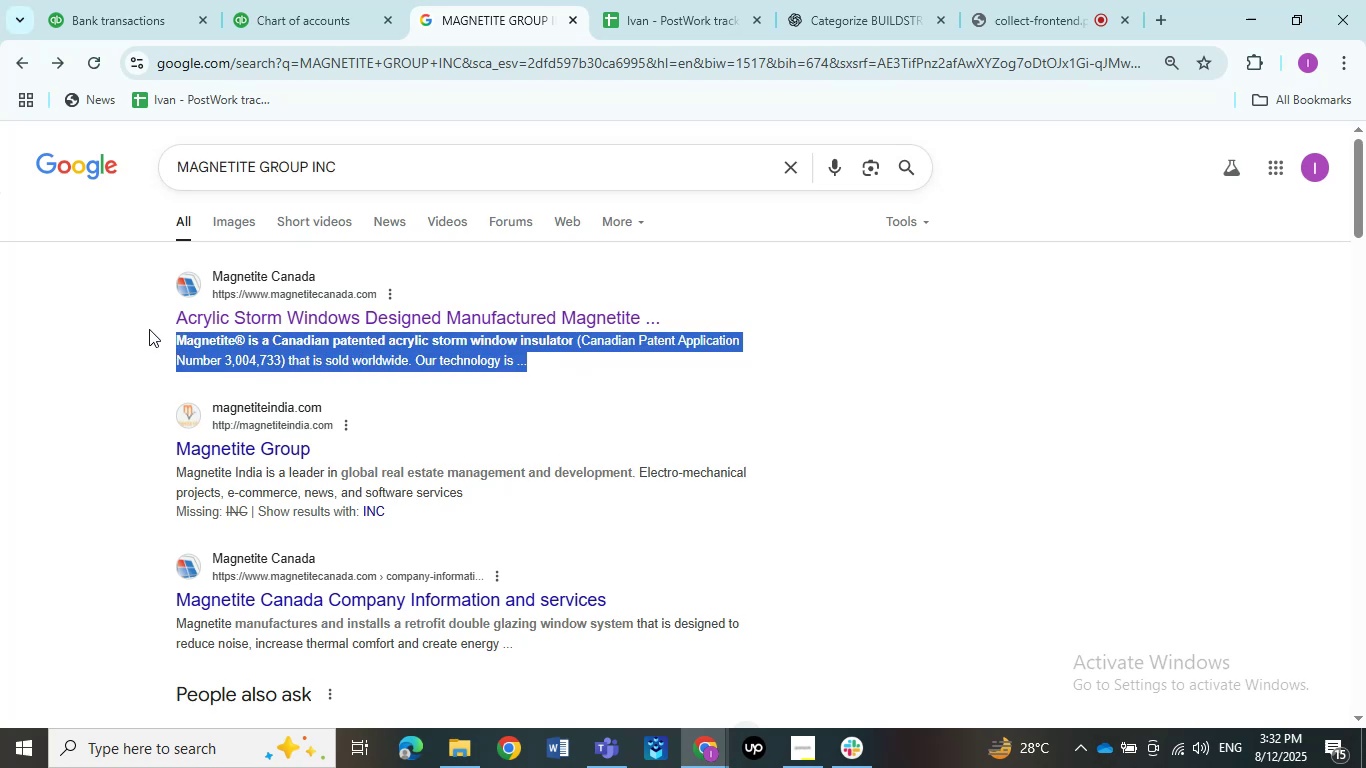 
left_click([153, 329])
 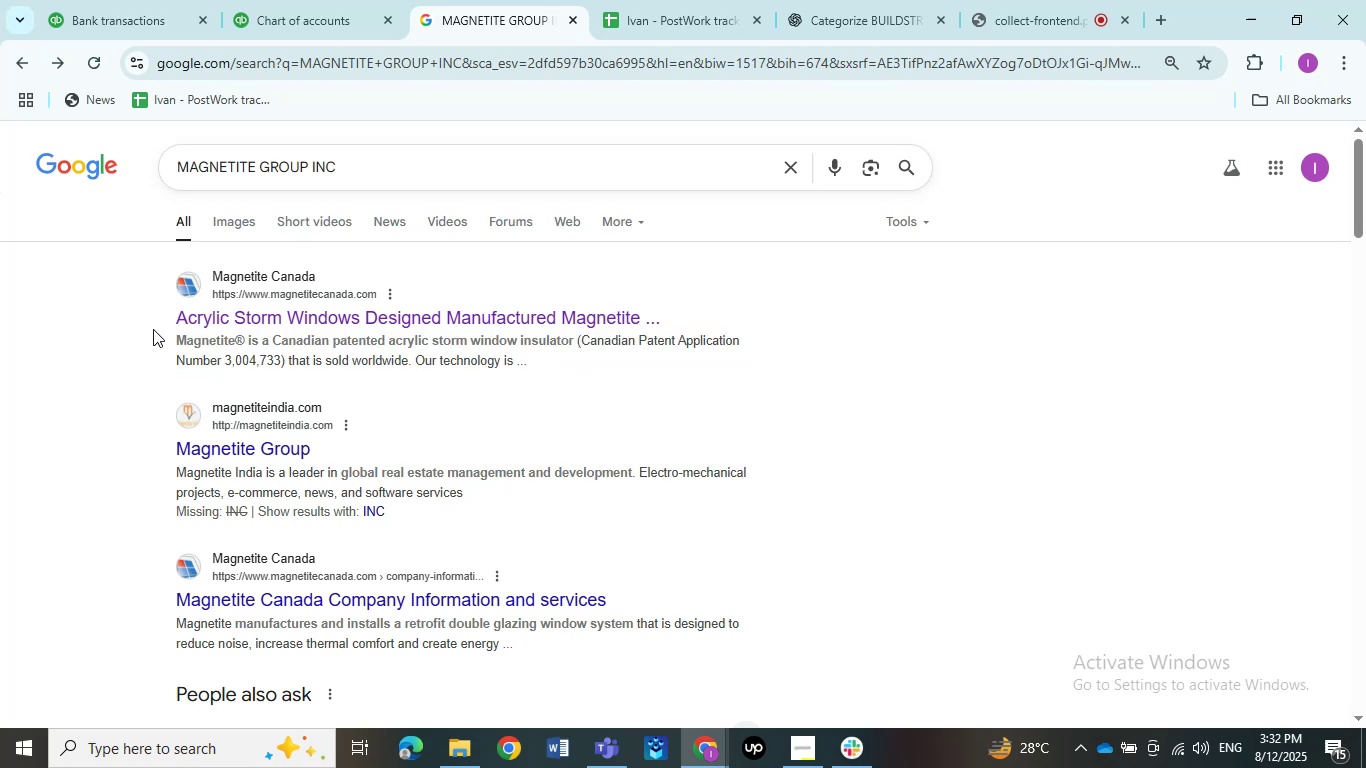 
left_click_drag(start_coordinate=[184, 333], to_coordinate=[634, 372])
 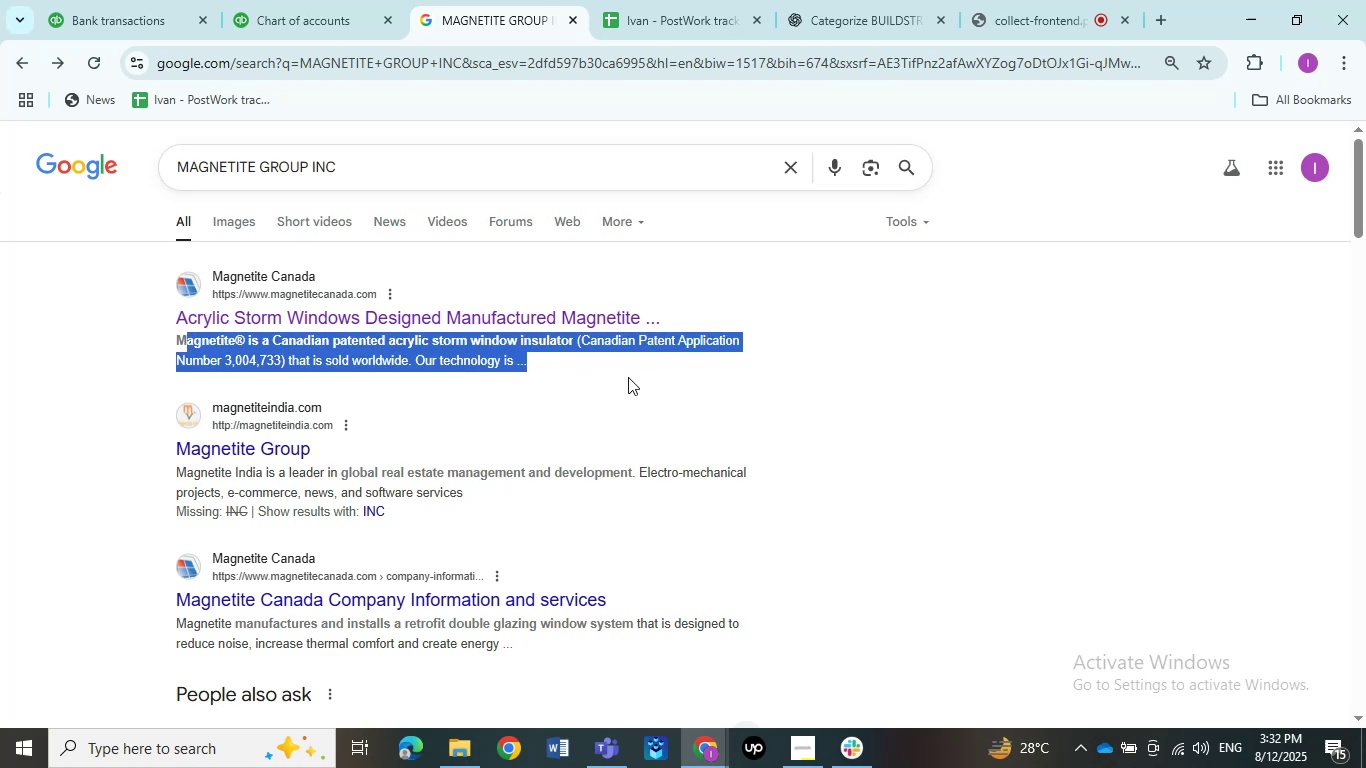 
left_click([626, 389])
 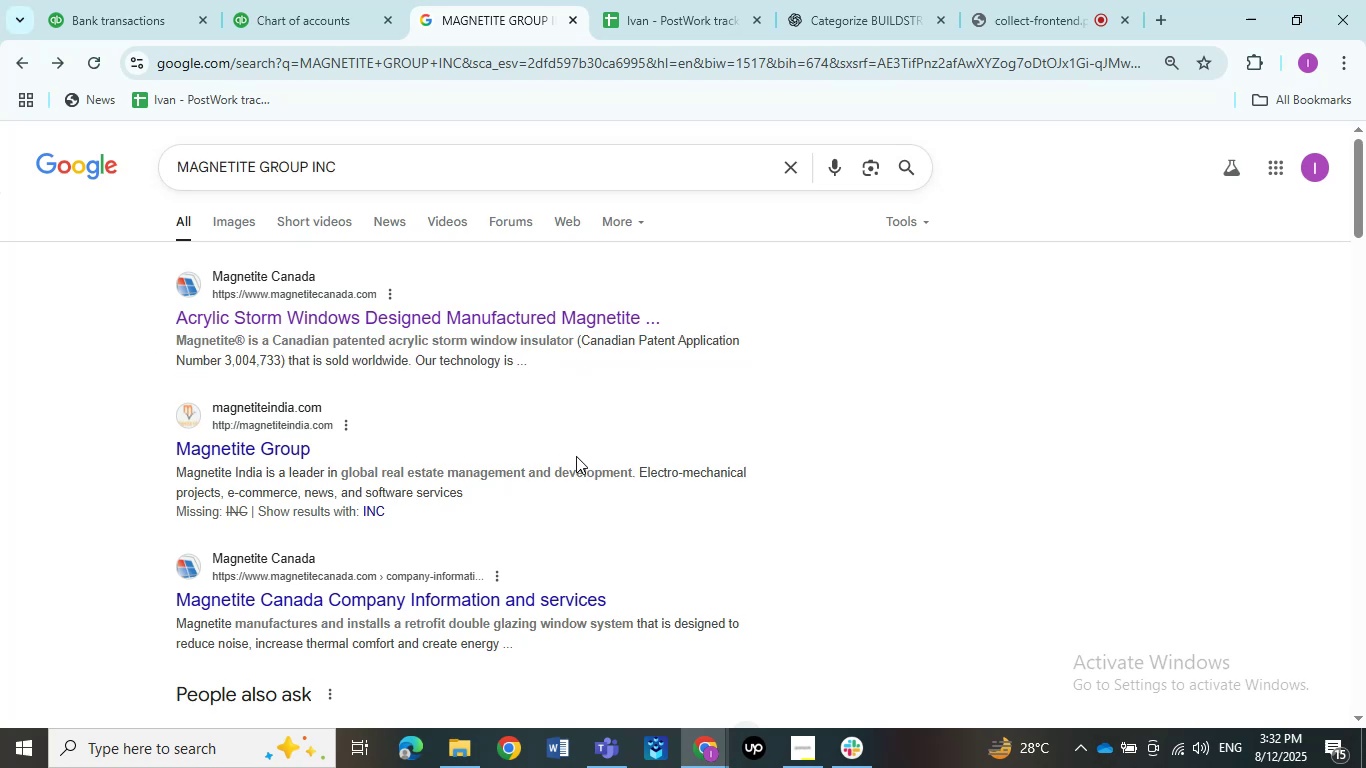 
left_click([134, 0])
 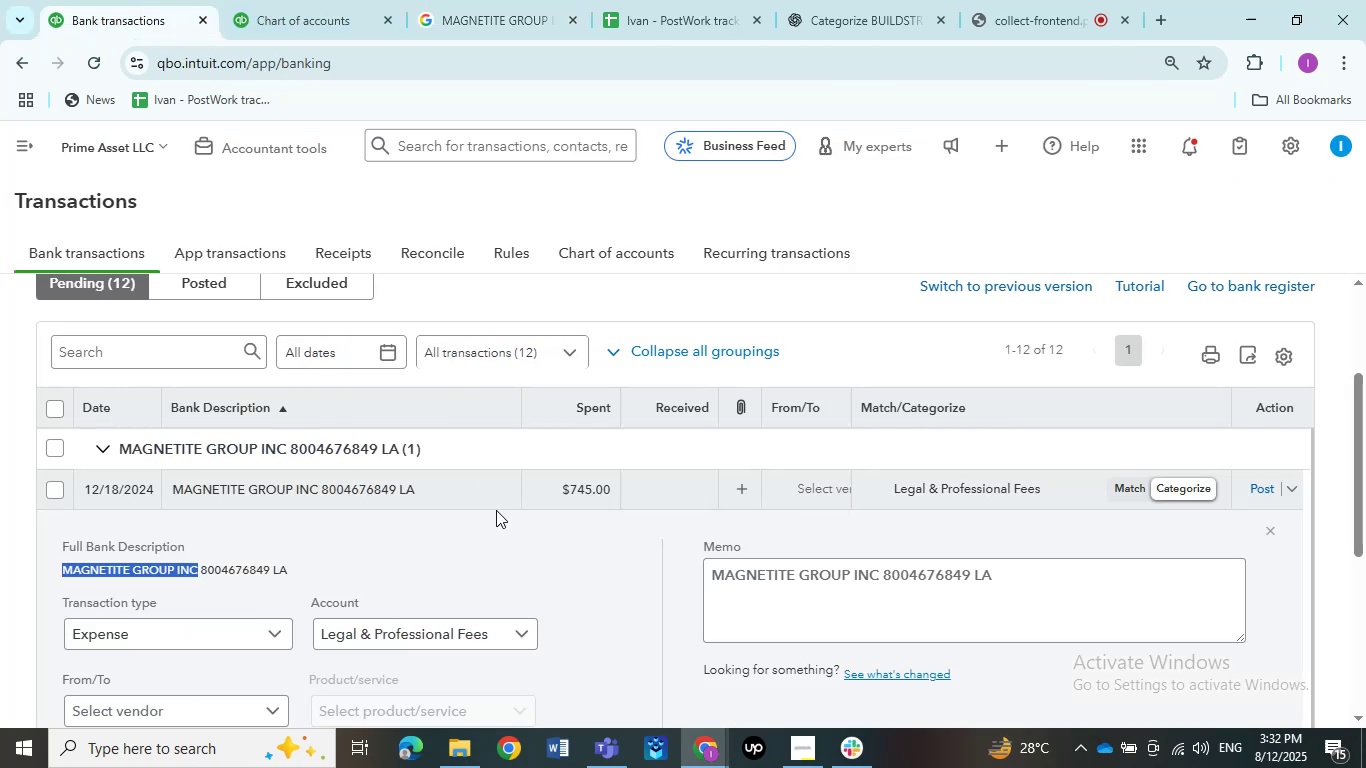 
left_click([471, 540])
 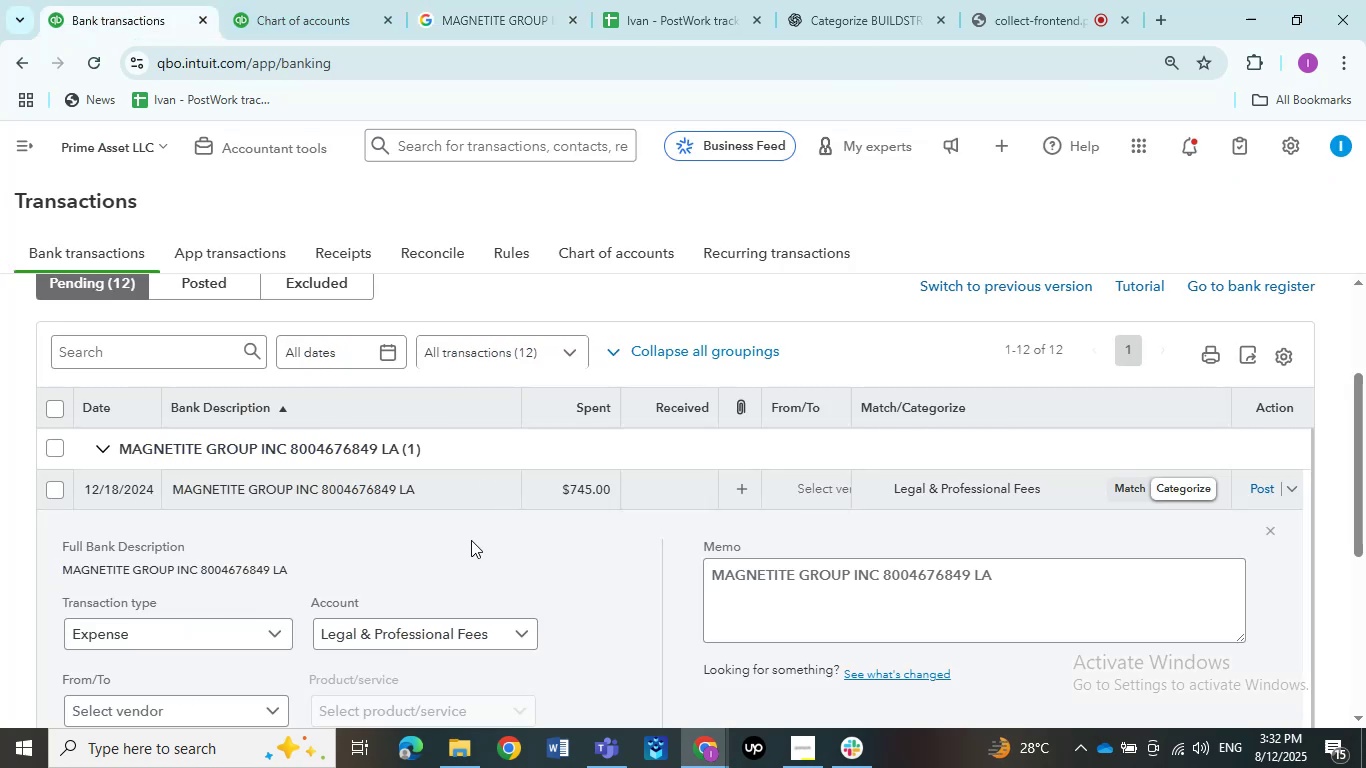 
scroll: coordinate [471, 540], scroll_direction: none, amount: 0.0
 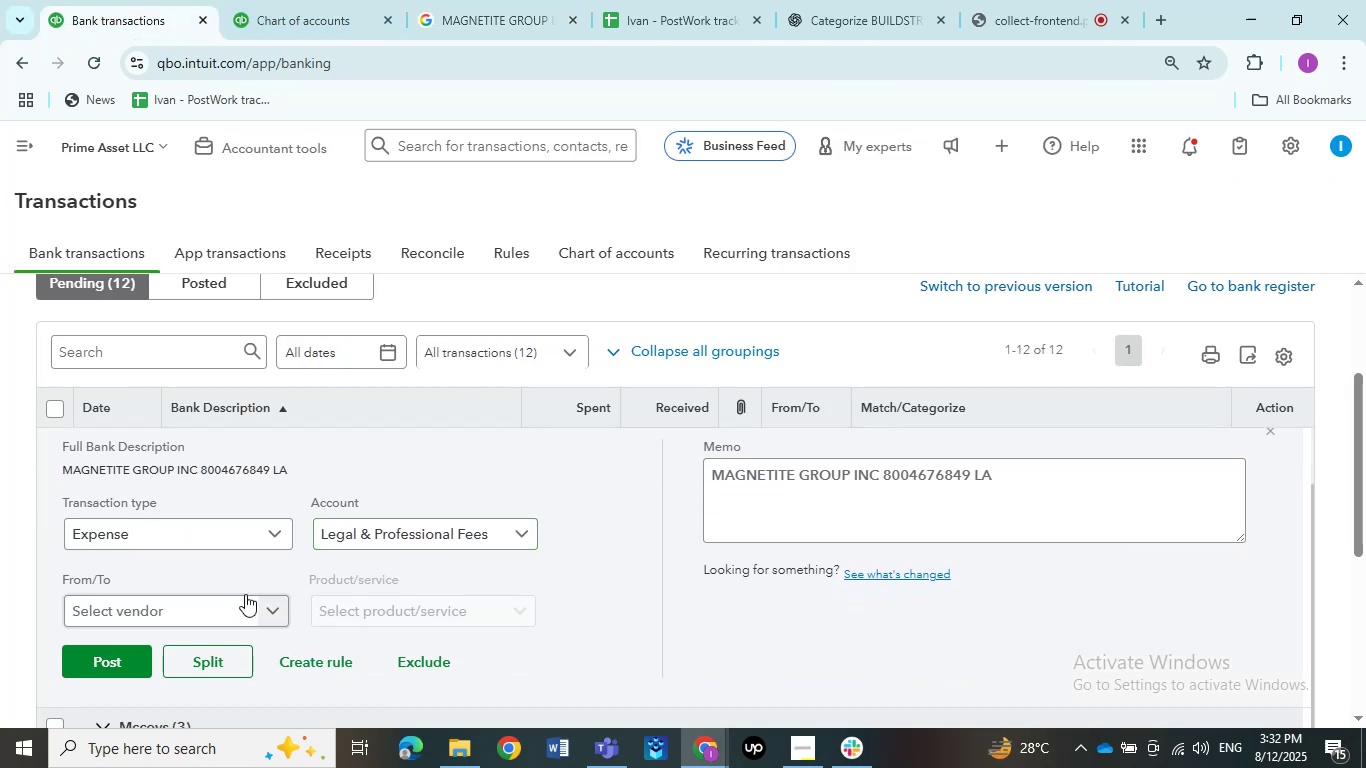 
left_click([222, 596])
 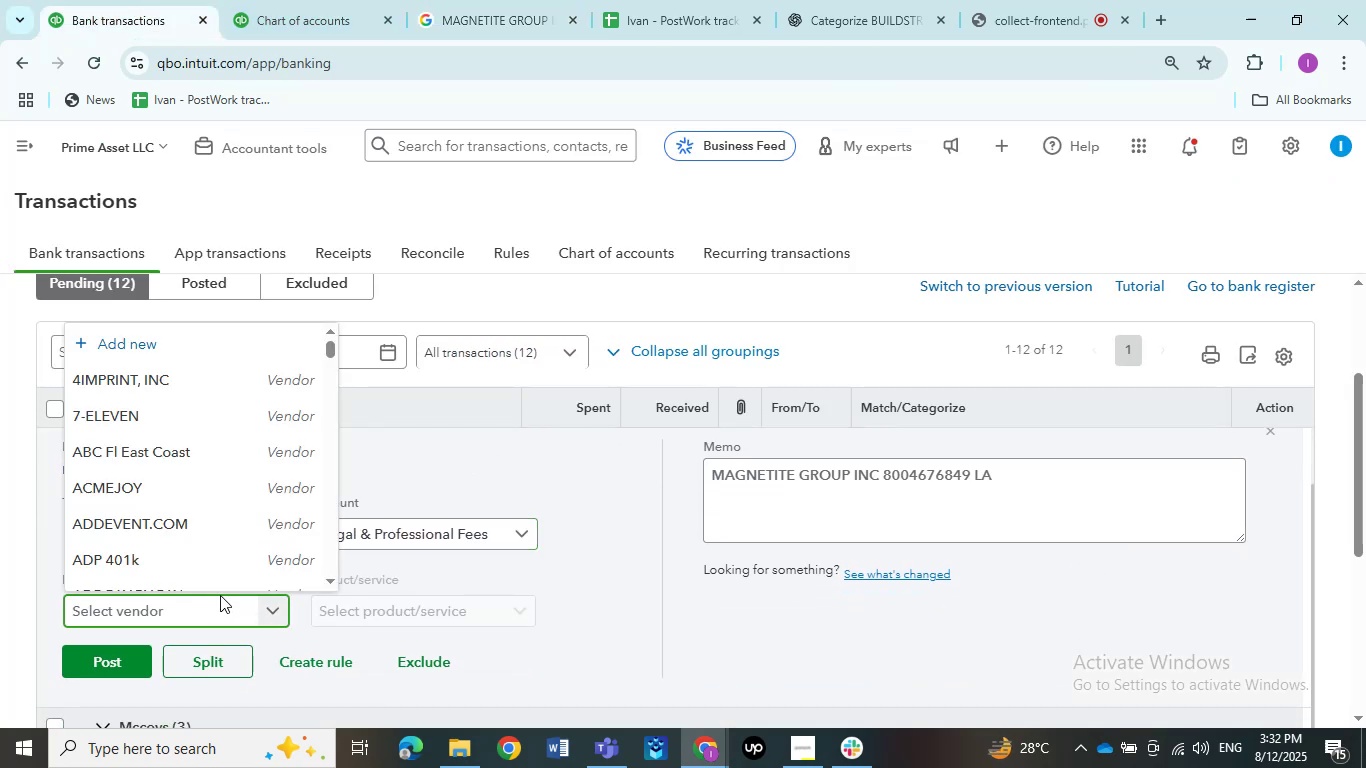 
key(Control+V)
 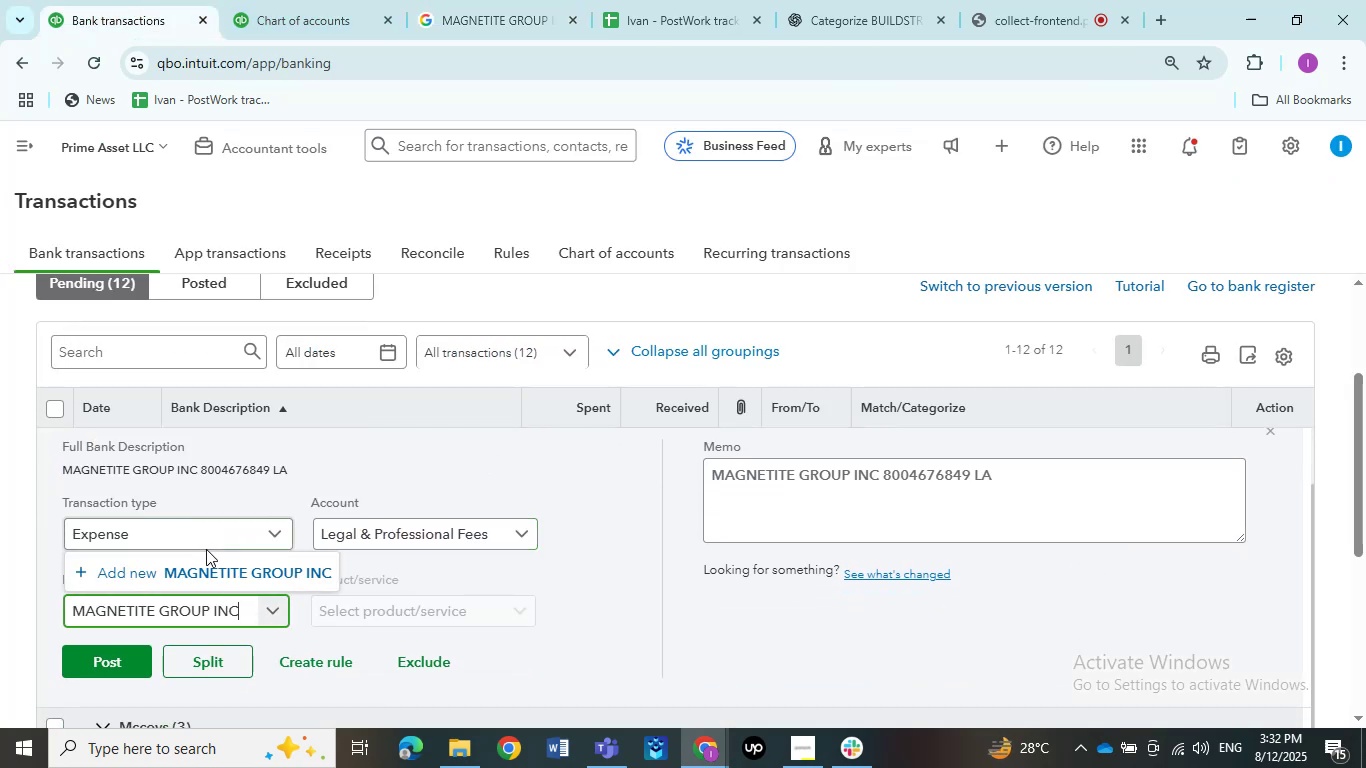 
left_click([202, 564])
 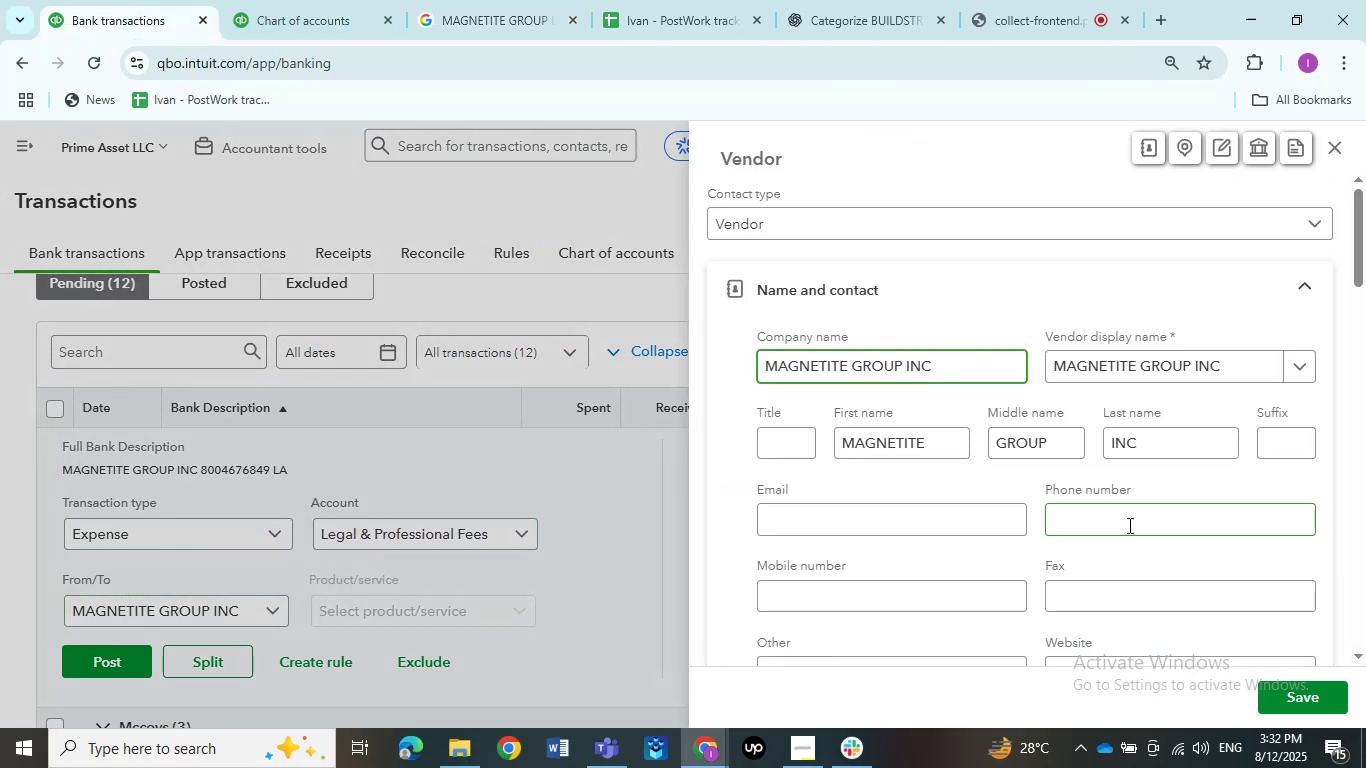 
left_click([1297, 697])
 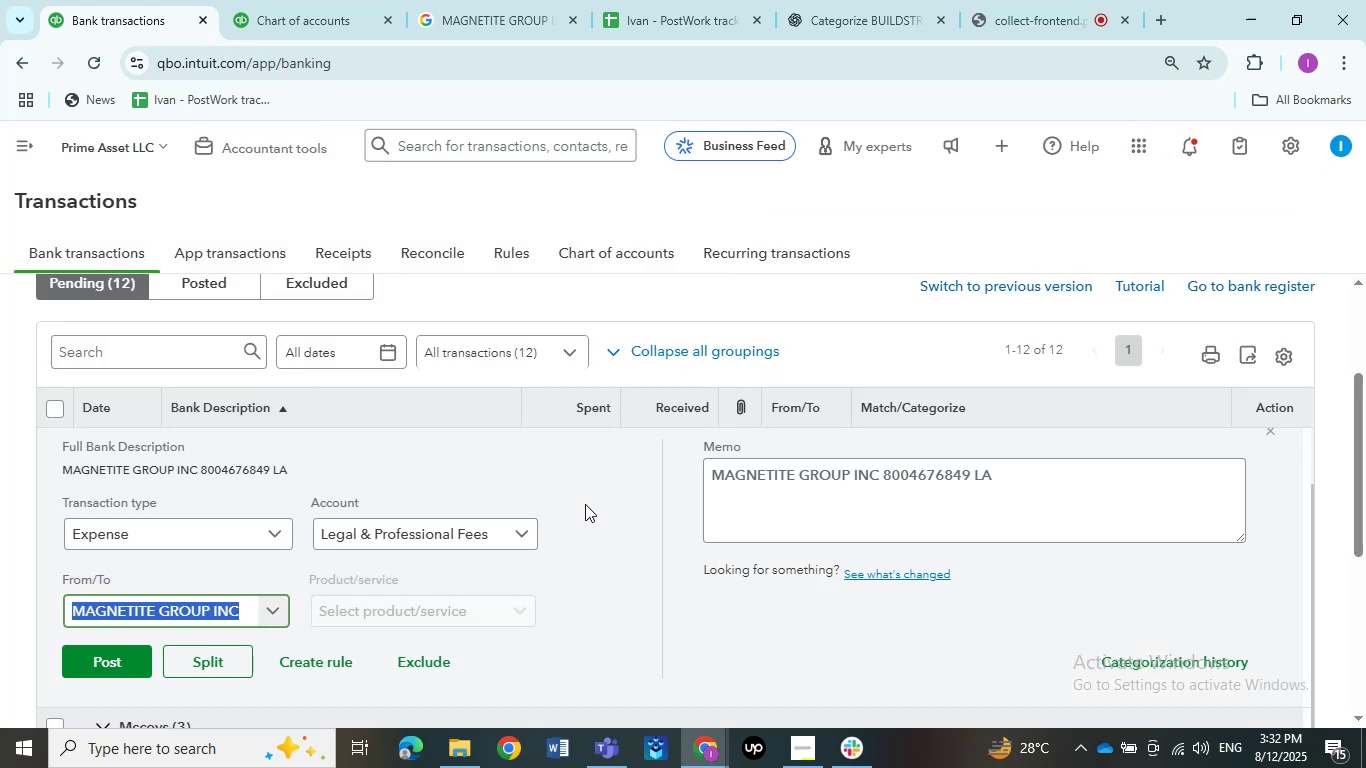 
scroll: coordinate [589, 550], scroll_direction: none, amount: 0.0
 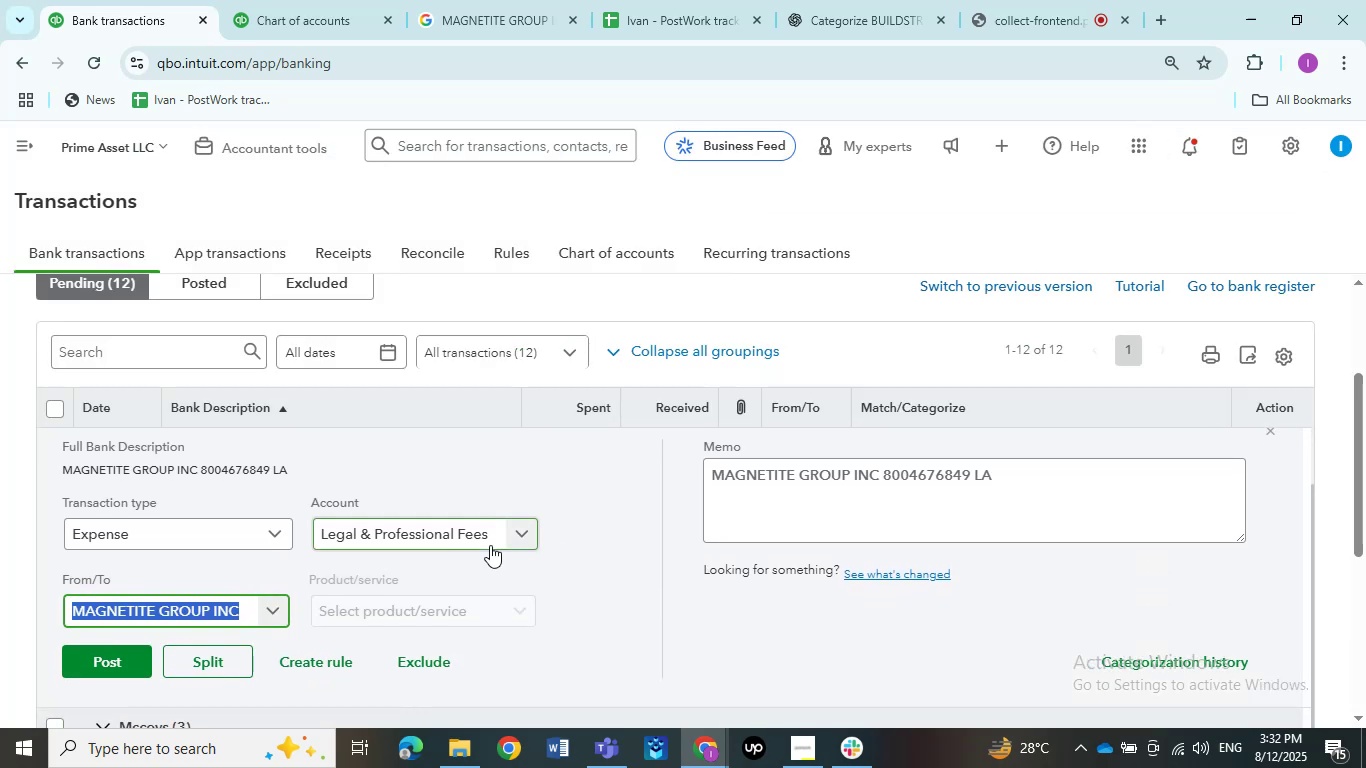 
left_click([489, 541])
 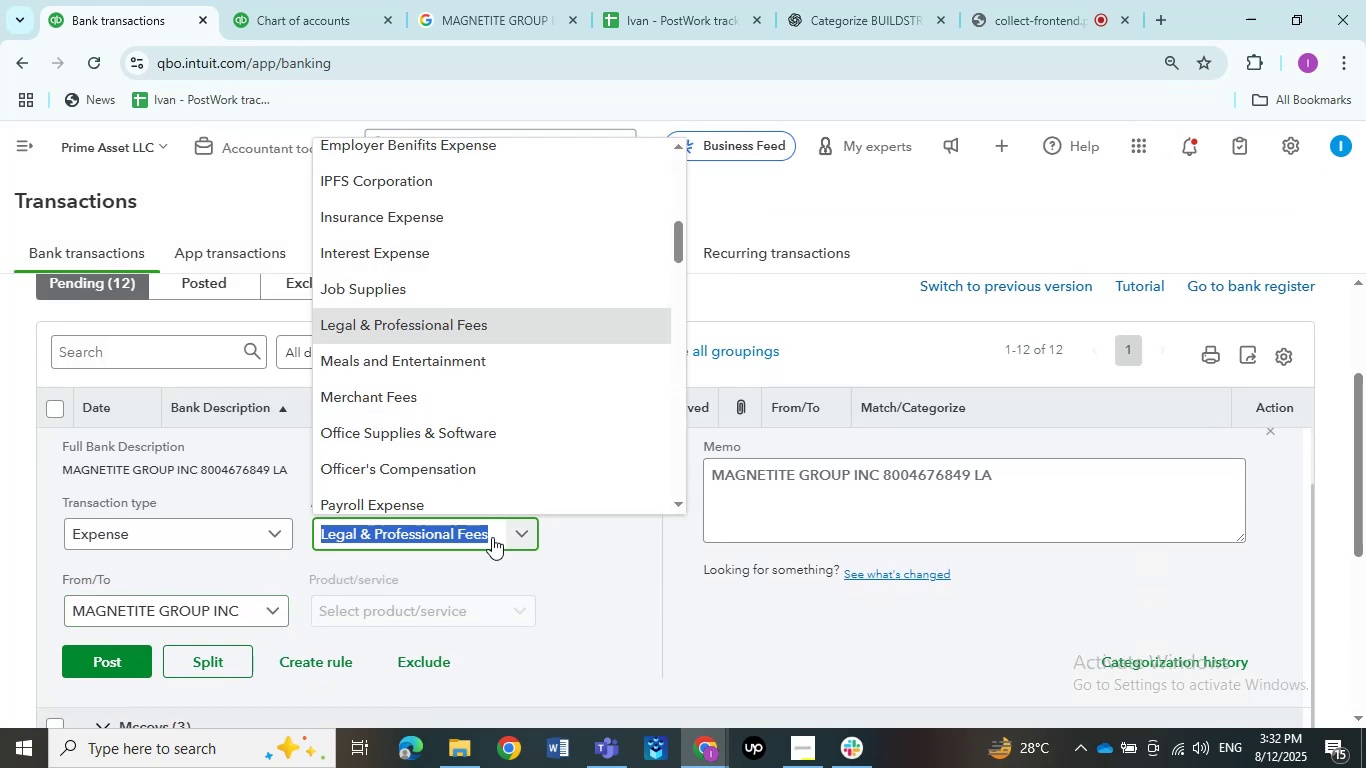 
type(ask)
 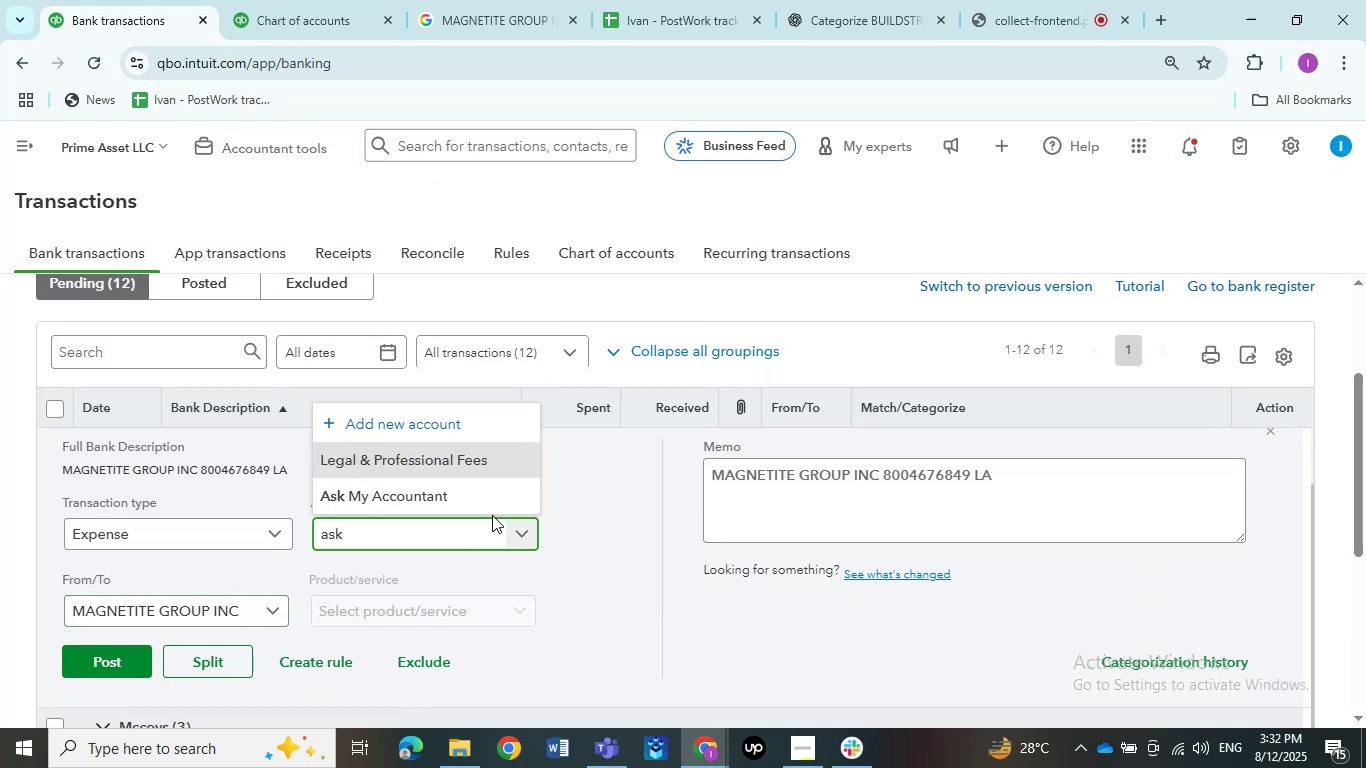 
left_click([483, 505])
 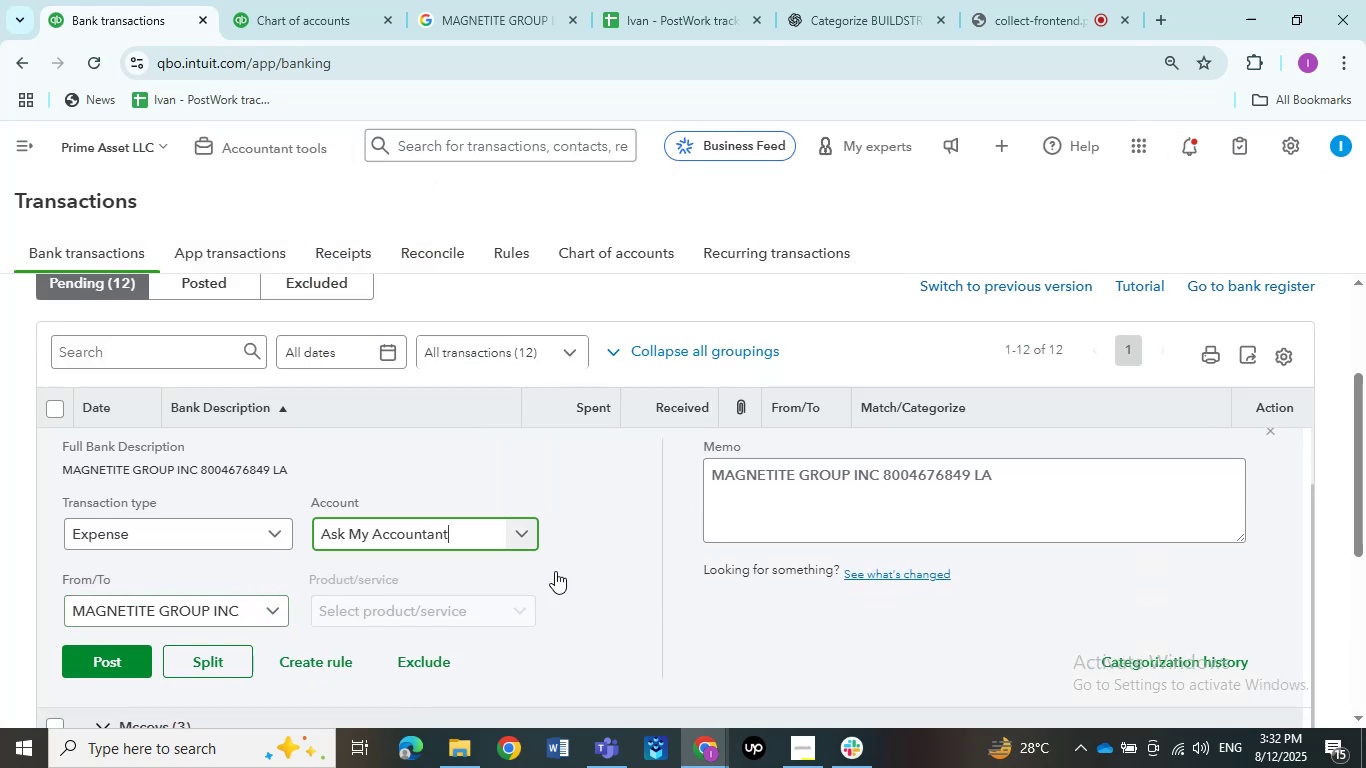 
scroll: coordinate [558, 572], scroll_direction: down, amount: 3.0
 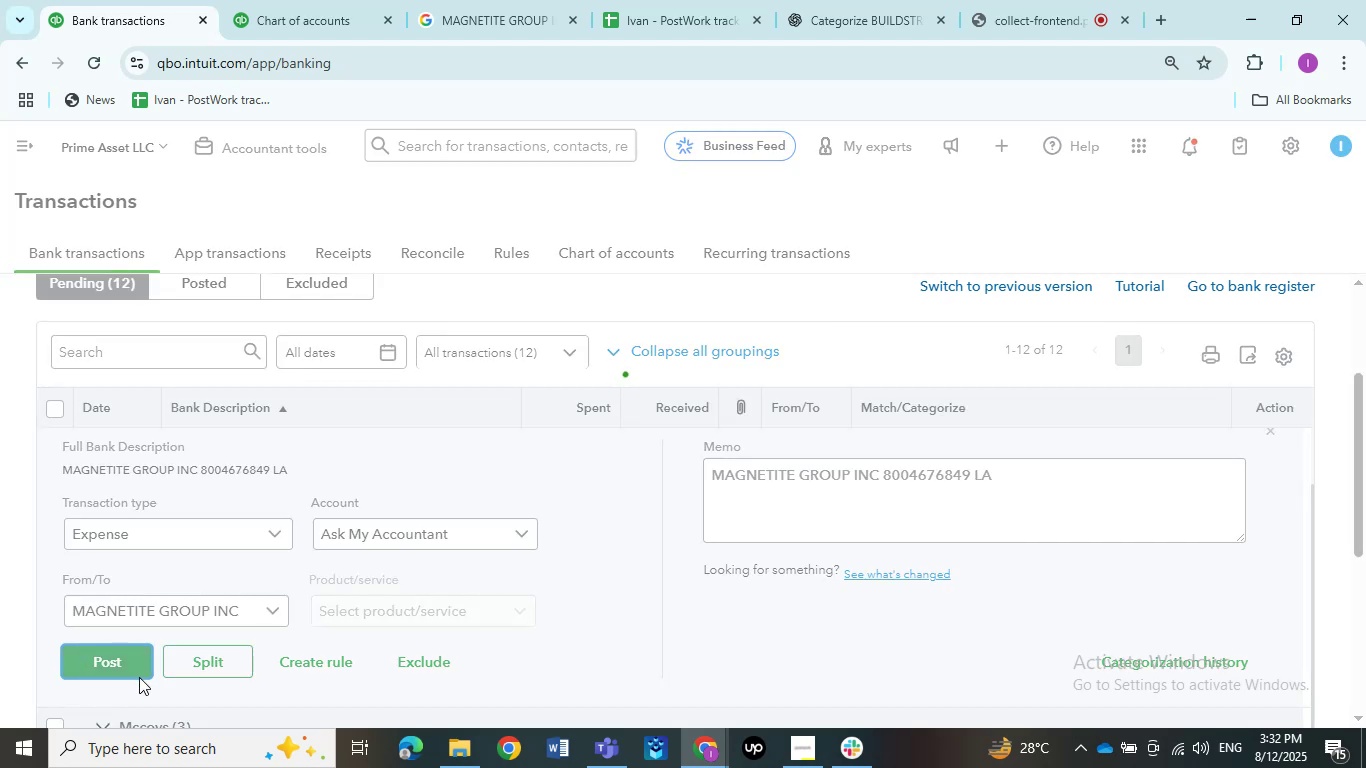 
scroll: coordinate [204, 647], scroll_direction: up, amount: 2.0
 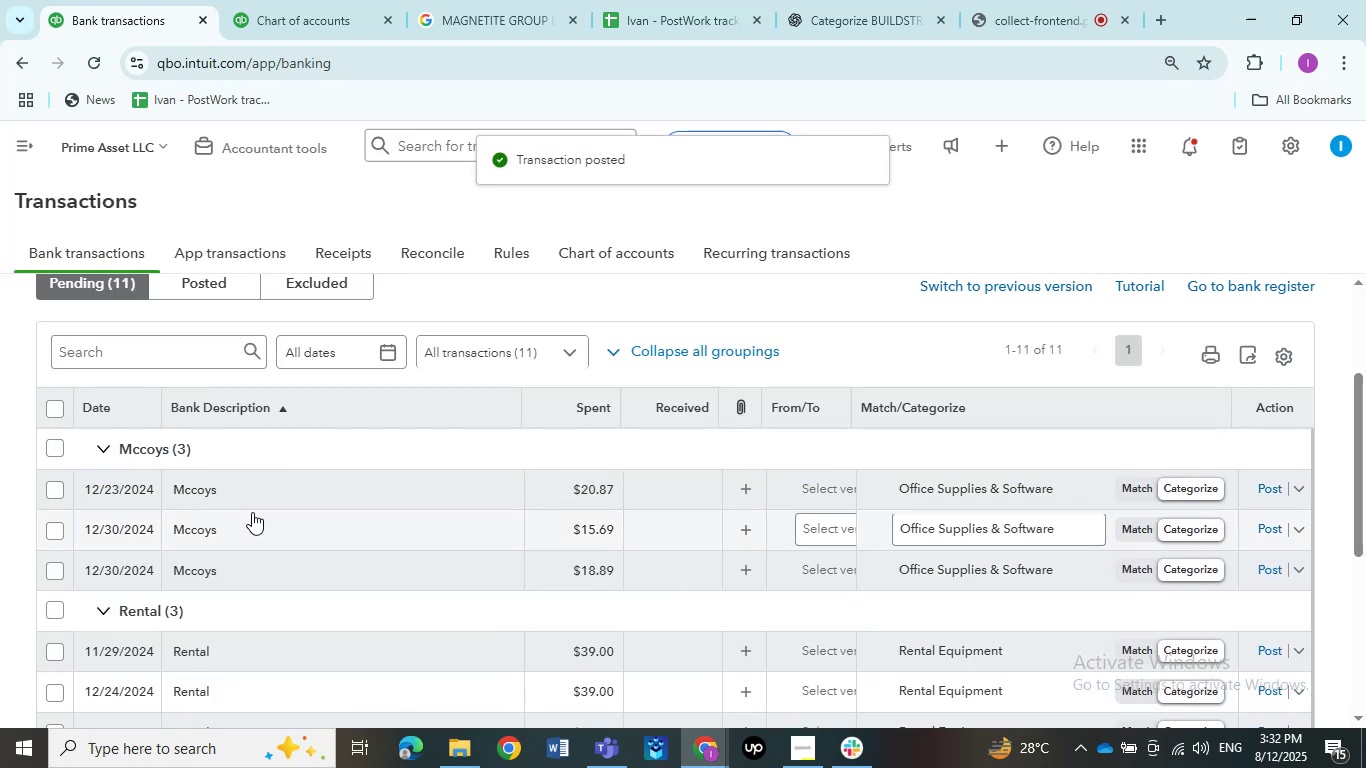 
left_click([252, 498])
 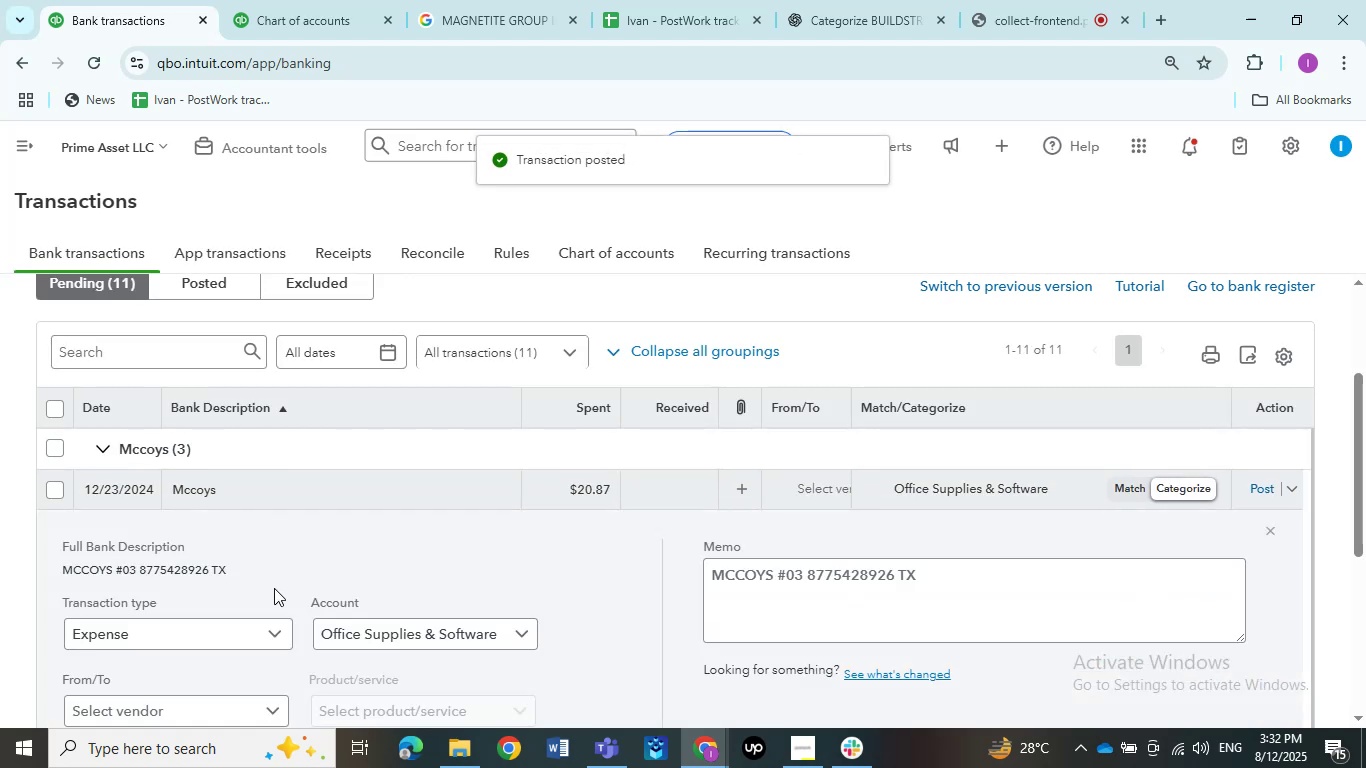 
scroll: coordinate [261, 652], scroll_direction: none, amount: 0.0
 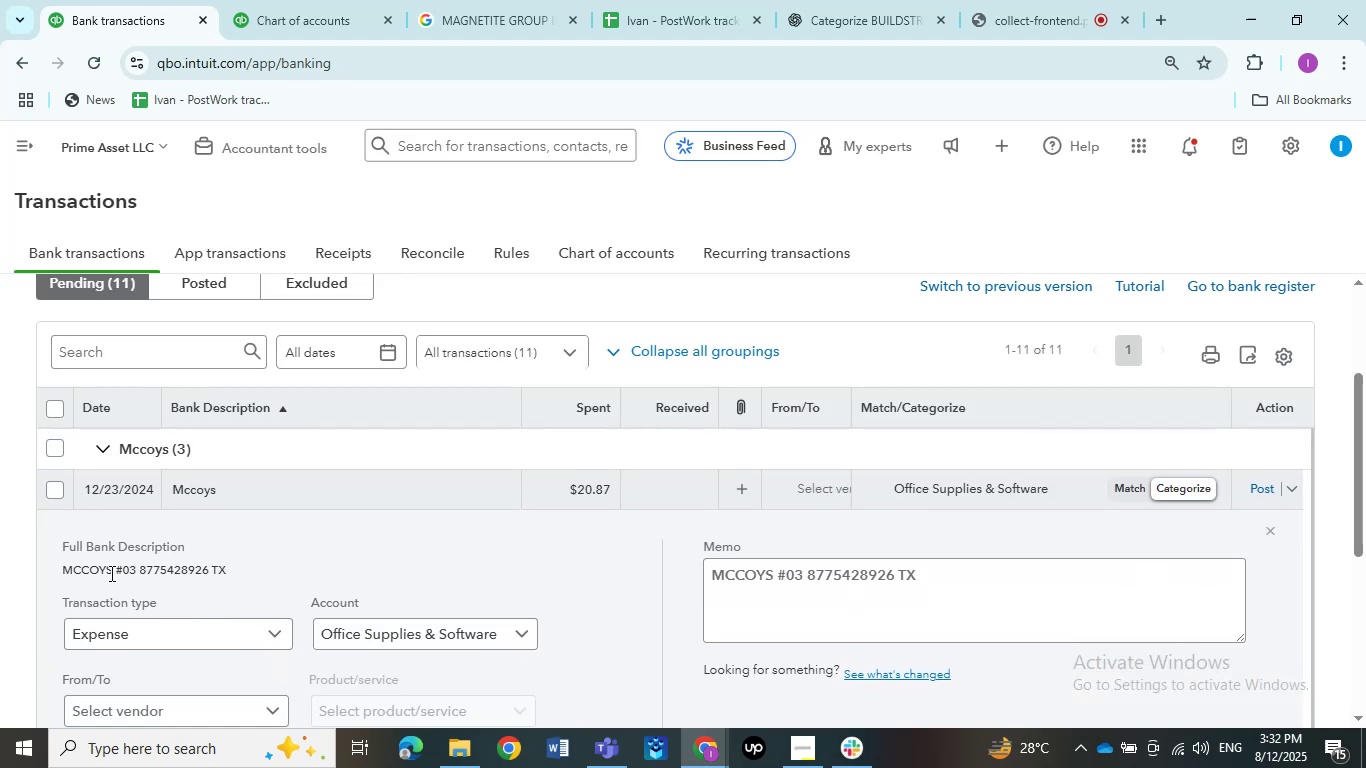 
left_click_drag(start_coordinate=[110, 572], to_coordinate=[53, 572])
 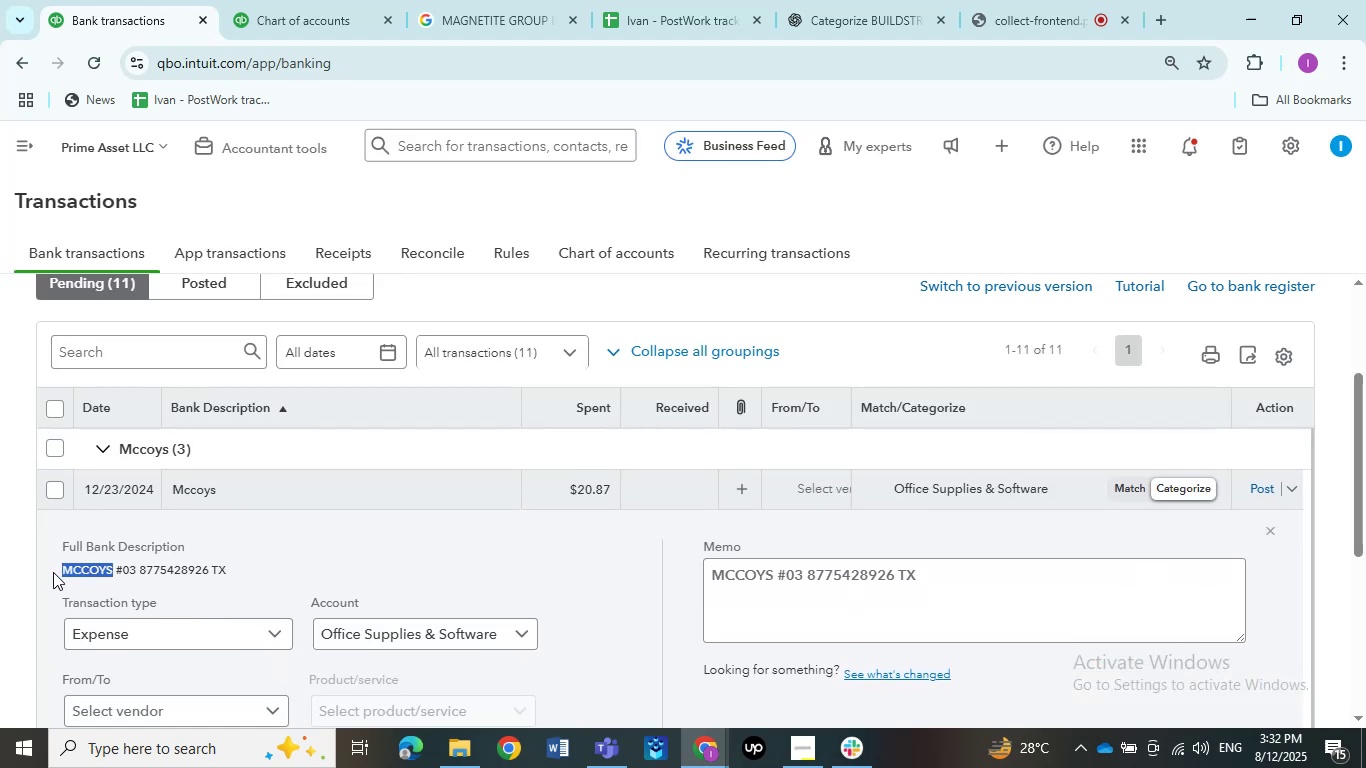 
key(Control+C)
 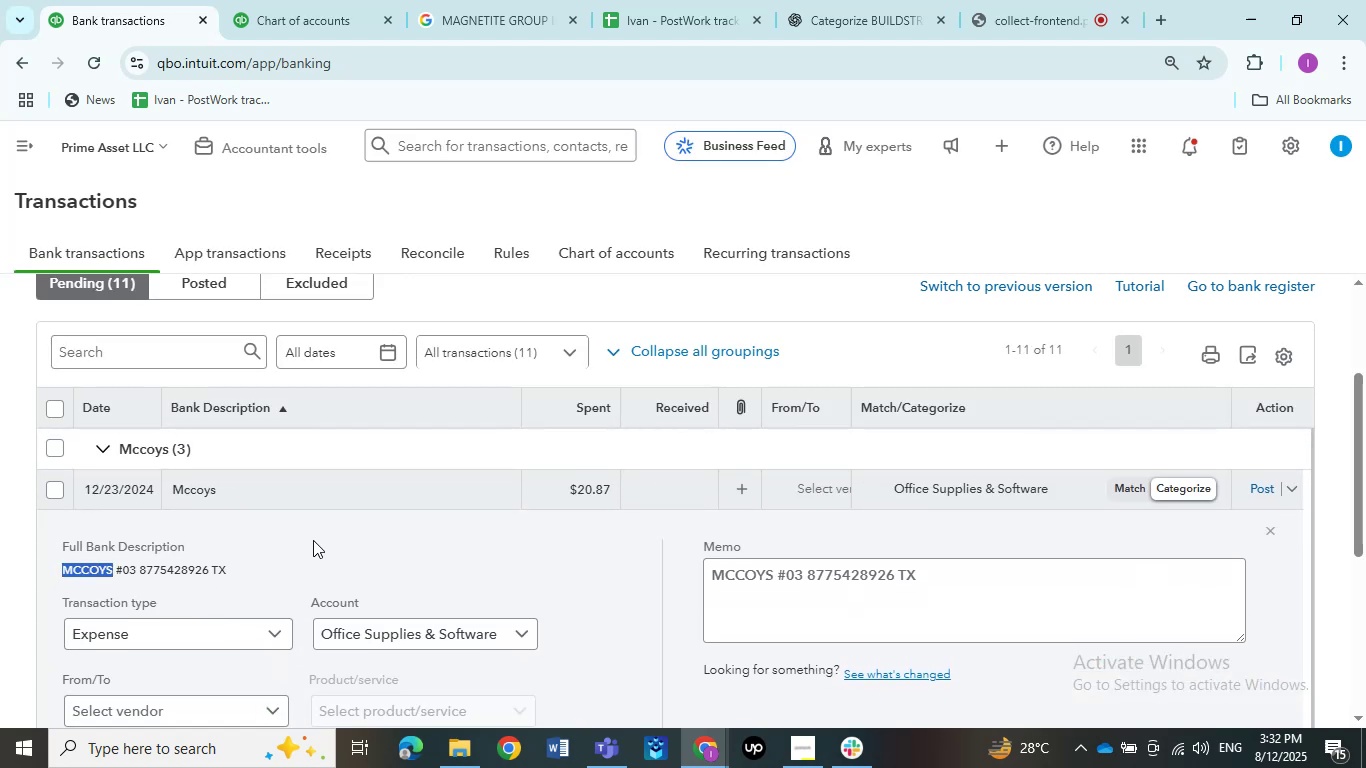 
key(Control+C)
 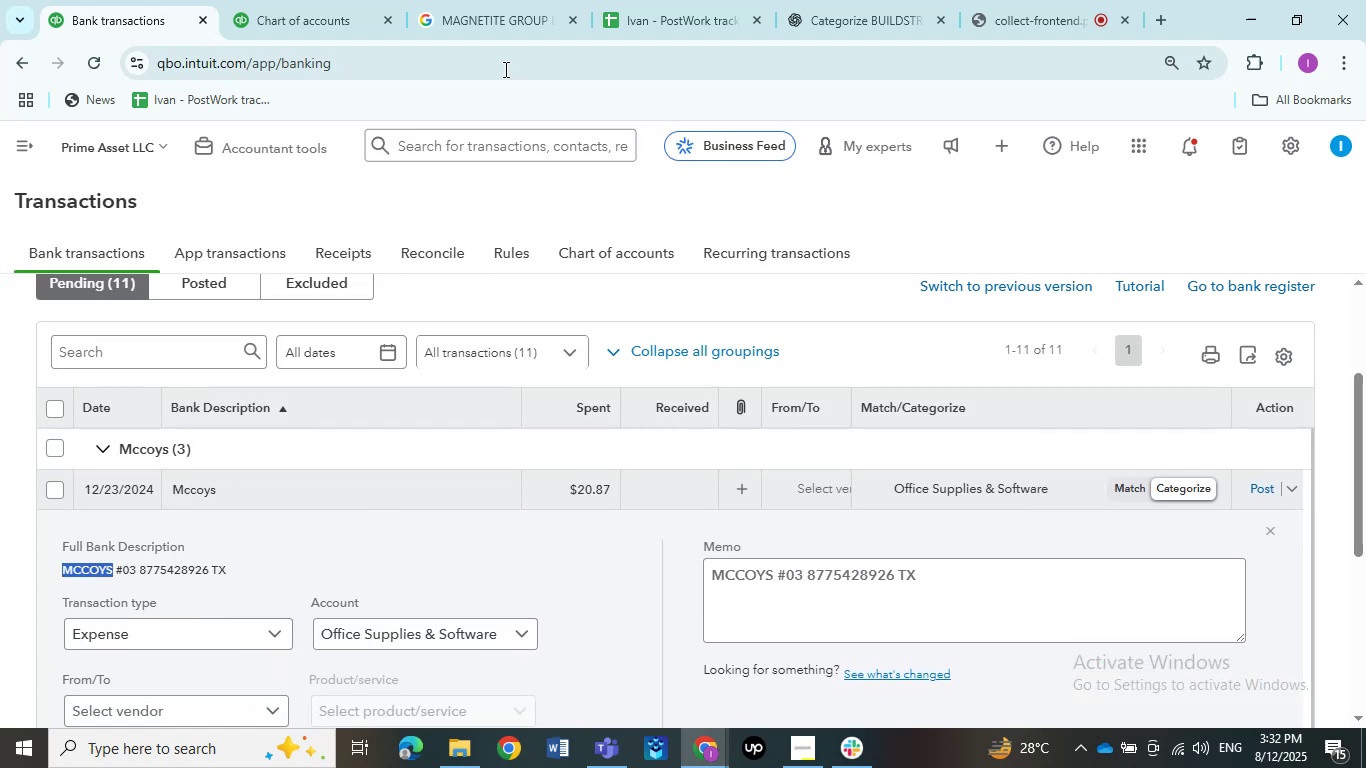 
left_click([438, 15])
 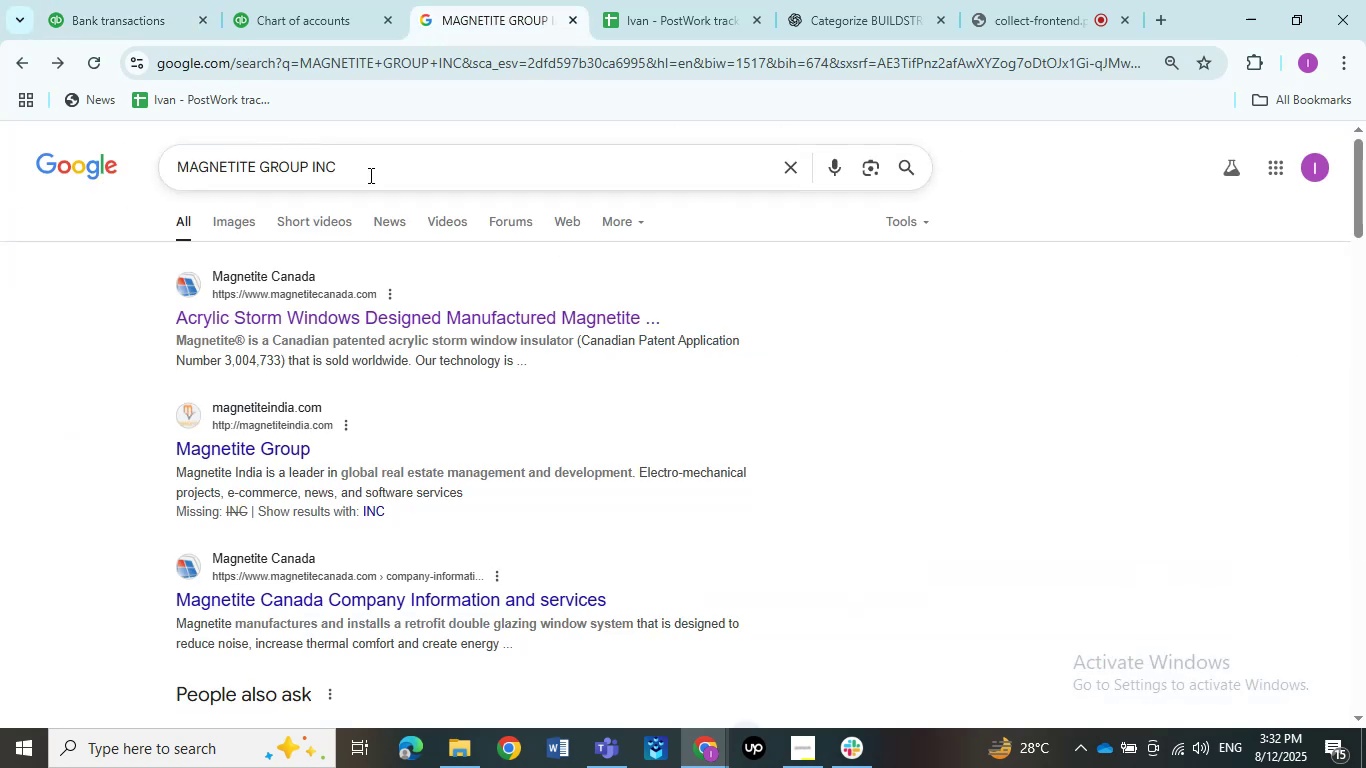 
left_click([379, 176])
 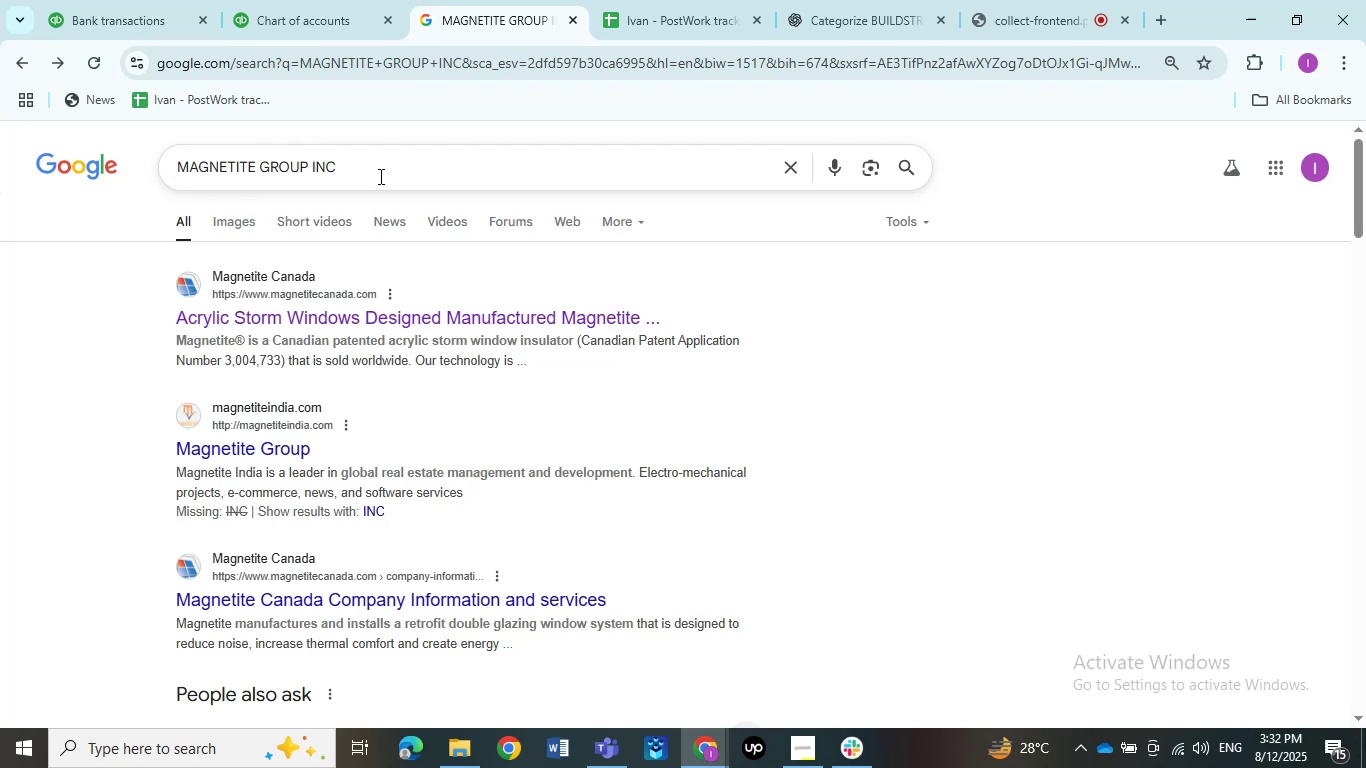 
left_click_drag(start_coordinate=[368, 176], to_coordinate=[173, 176])
 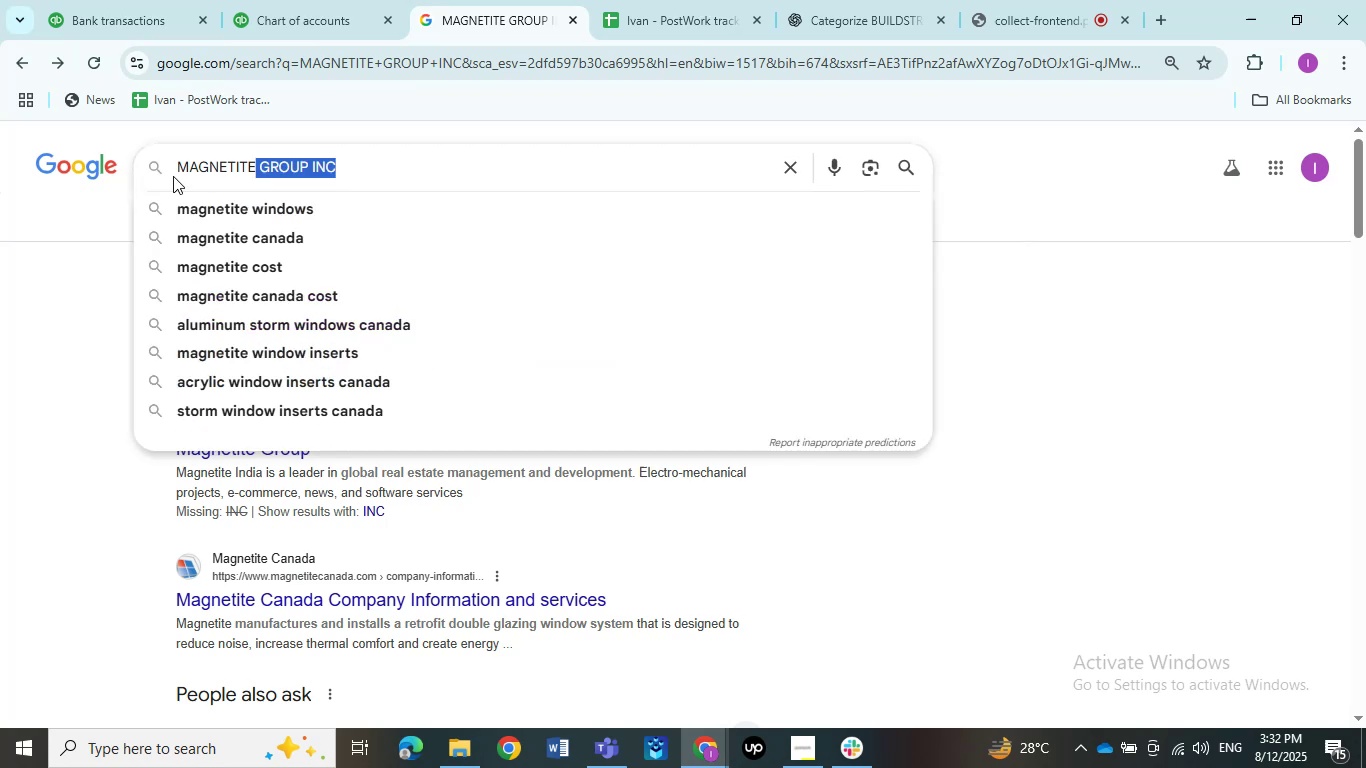 
key(Control+V)
 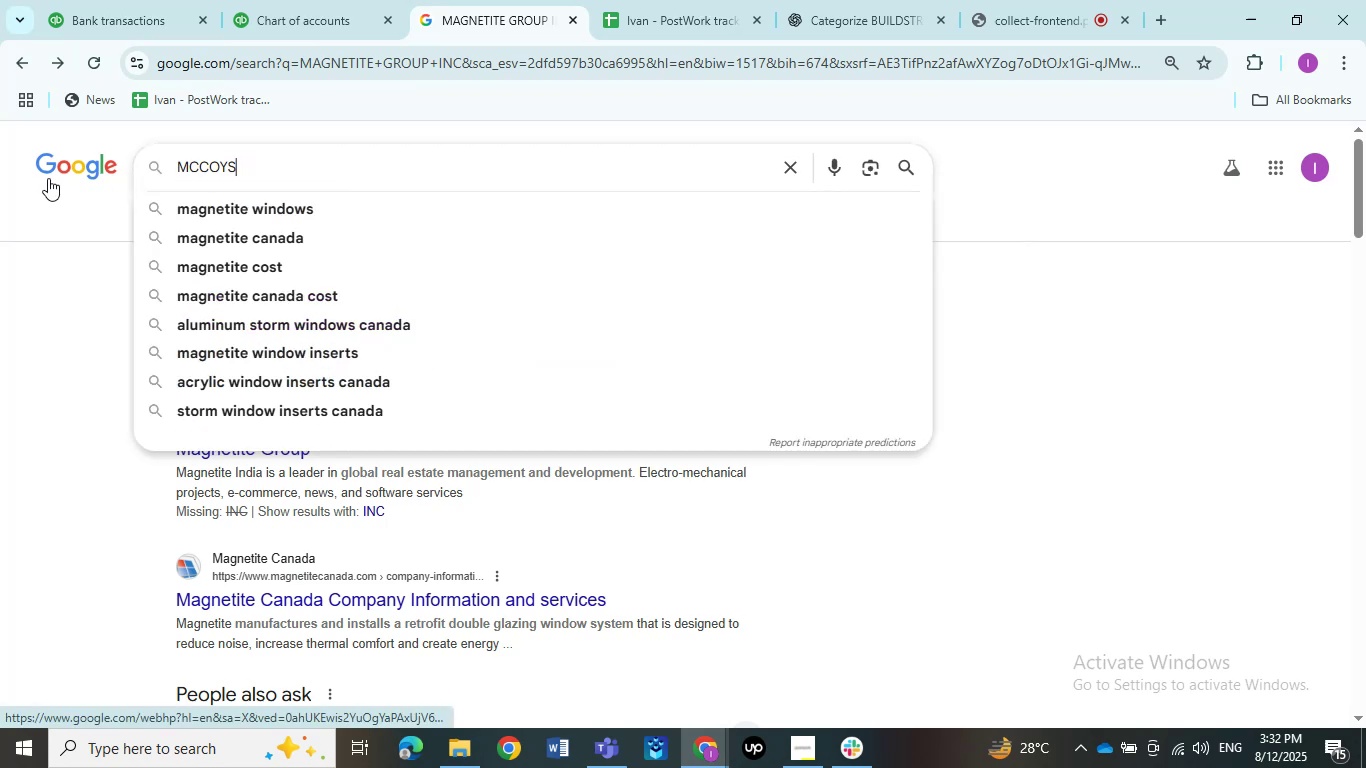 
key(NumpadEnter)
 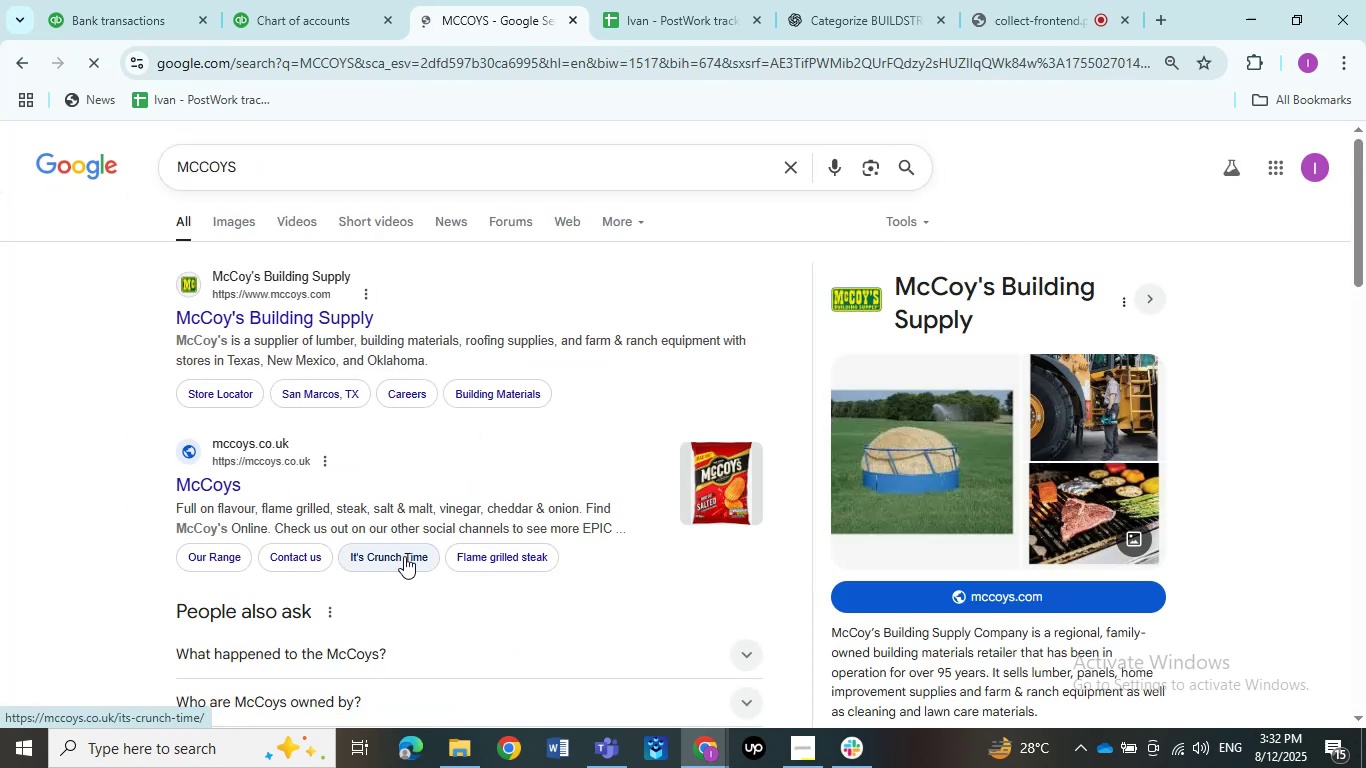 
scroll: coordinate [571, 515], scroll_direction: none, amount: 0.0
 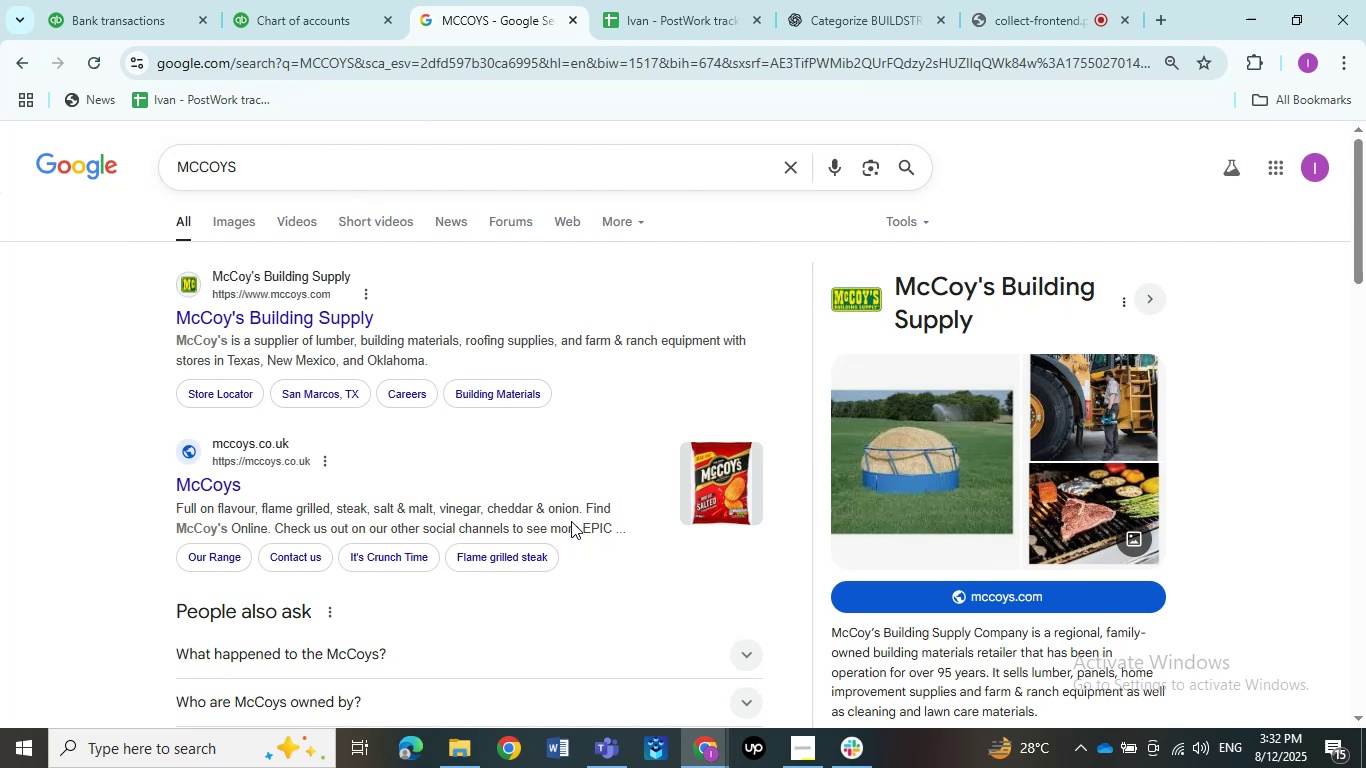 
wait(8.27)
 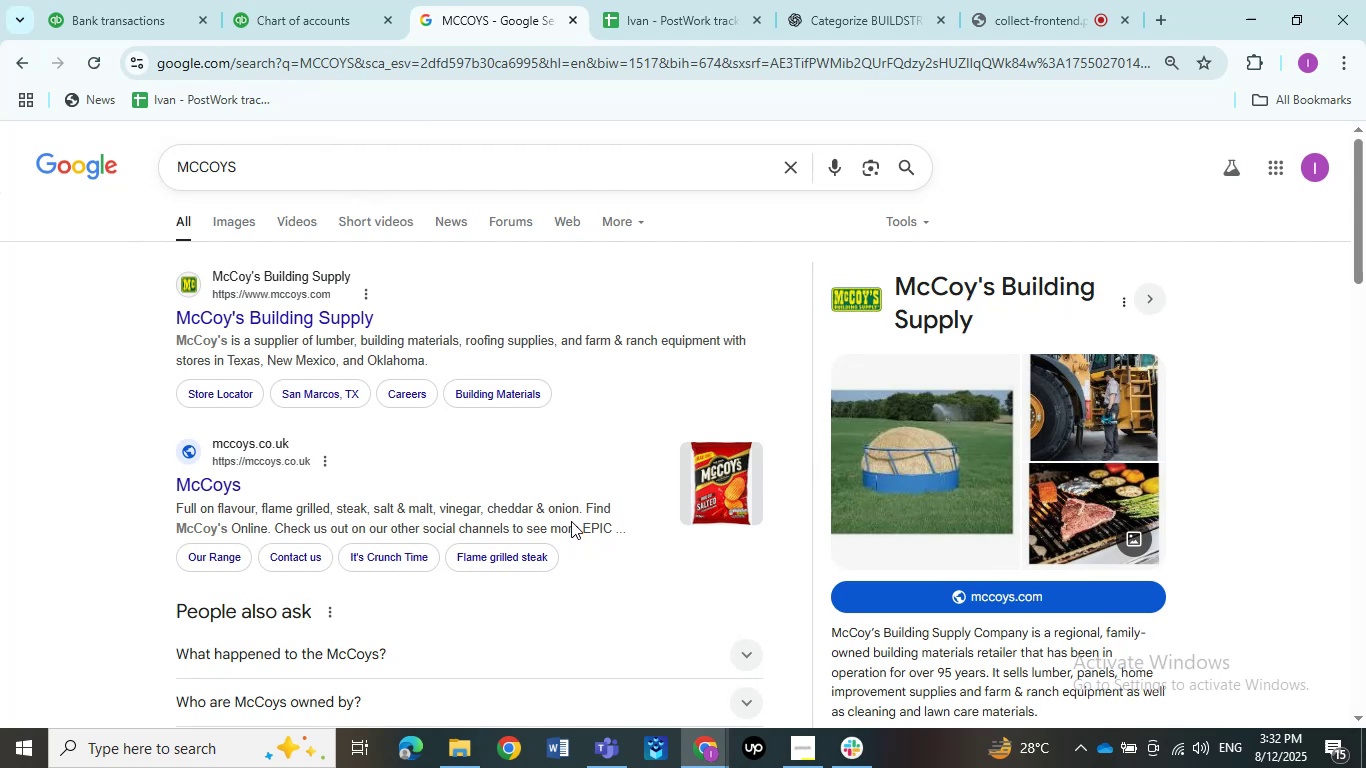 
left_click([150, 0])
 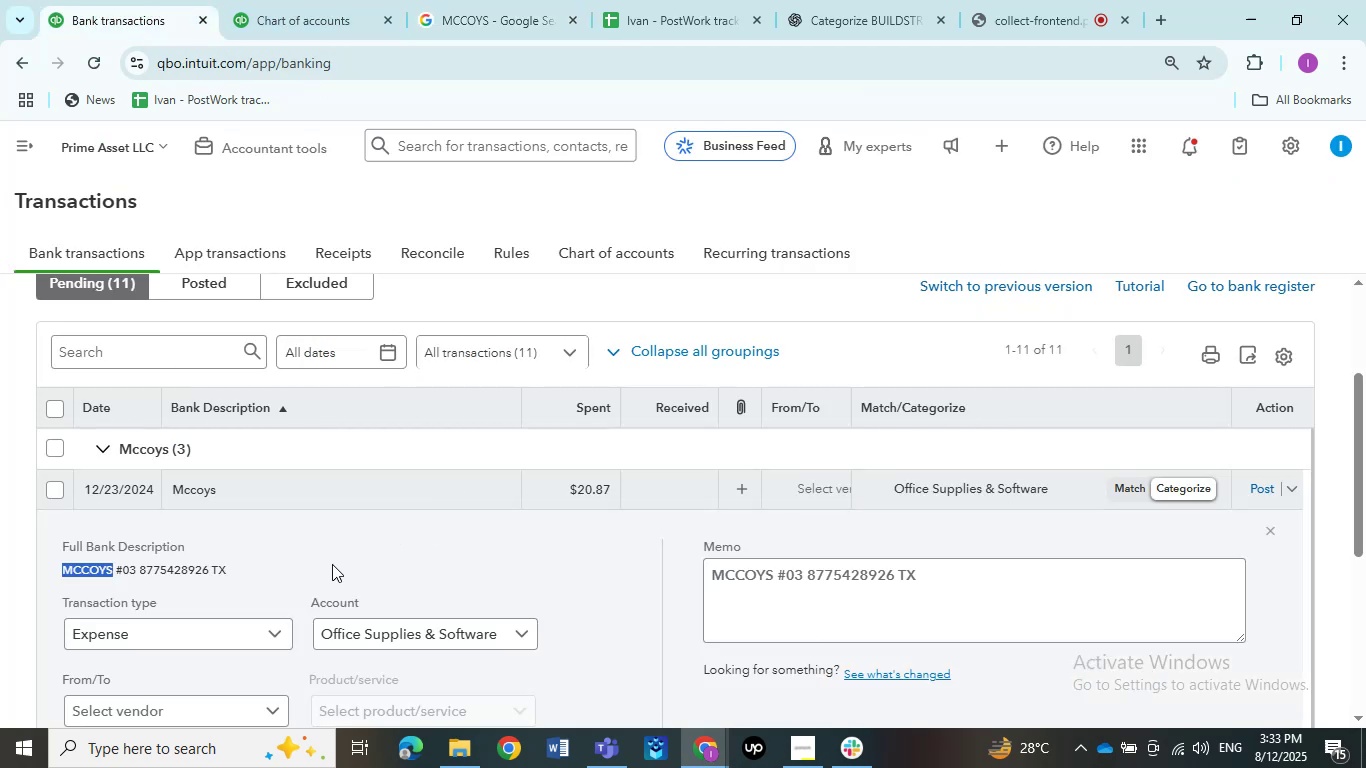 
scroll: coordinate [332, 614], scroll_direction: none, amount: 0.0
 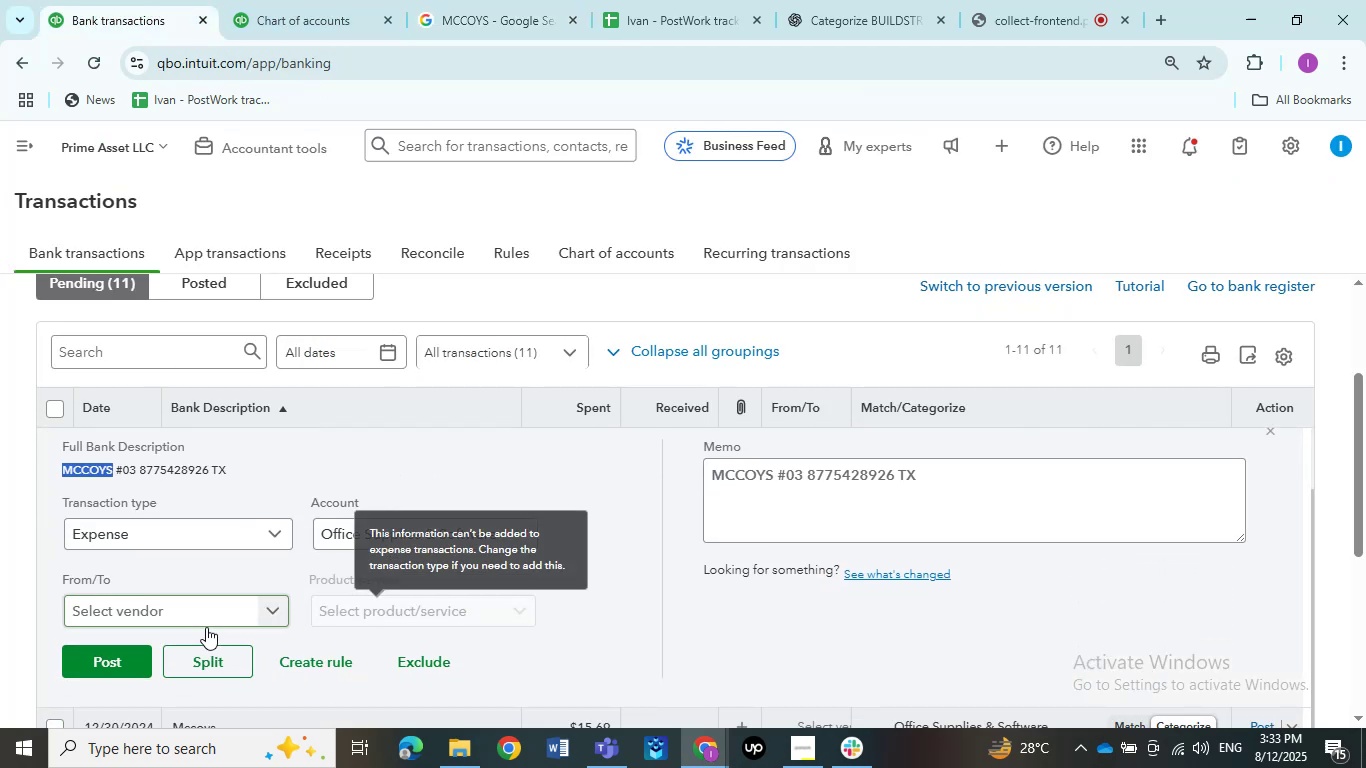 
left_click([197, 611])
 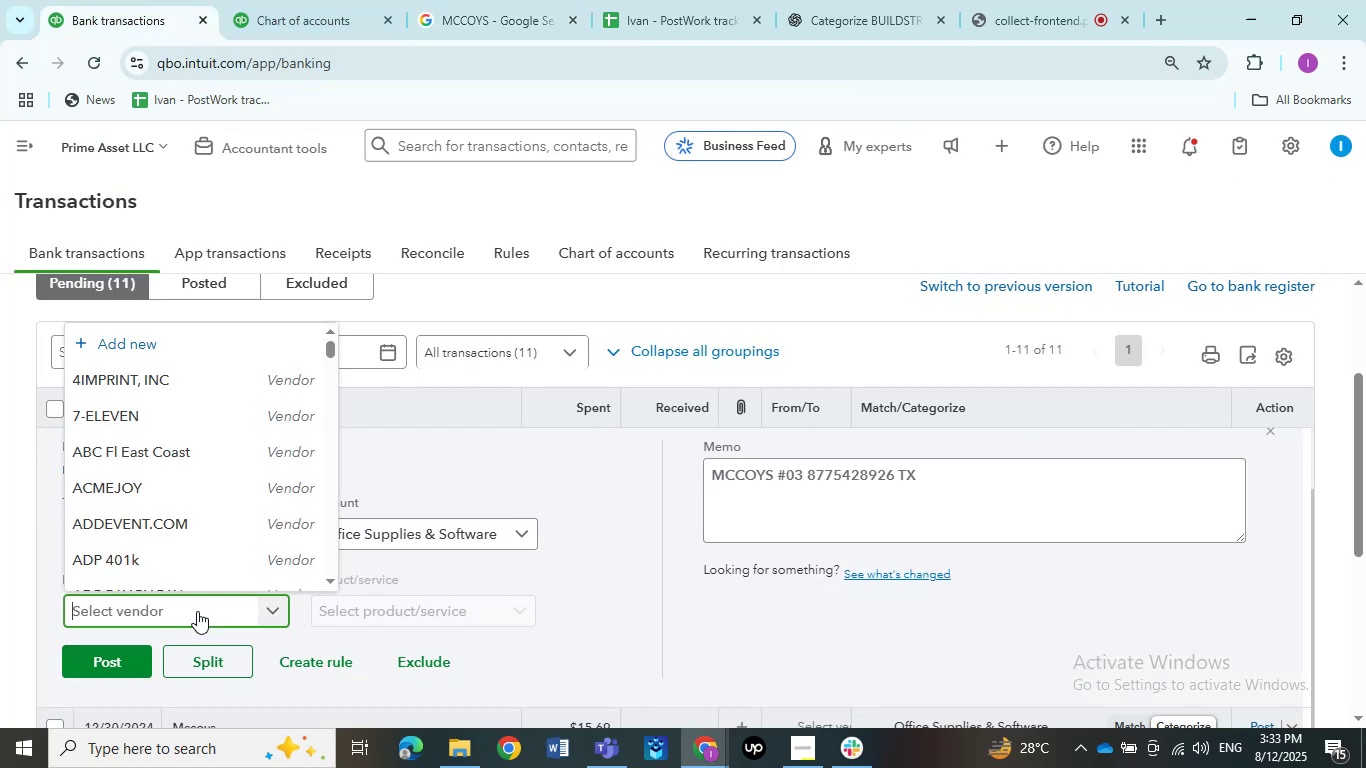 
key(Control+V)
 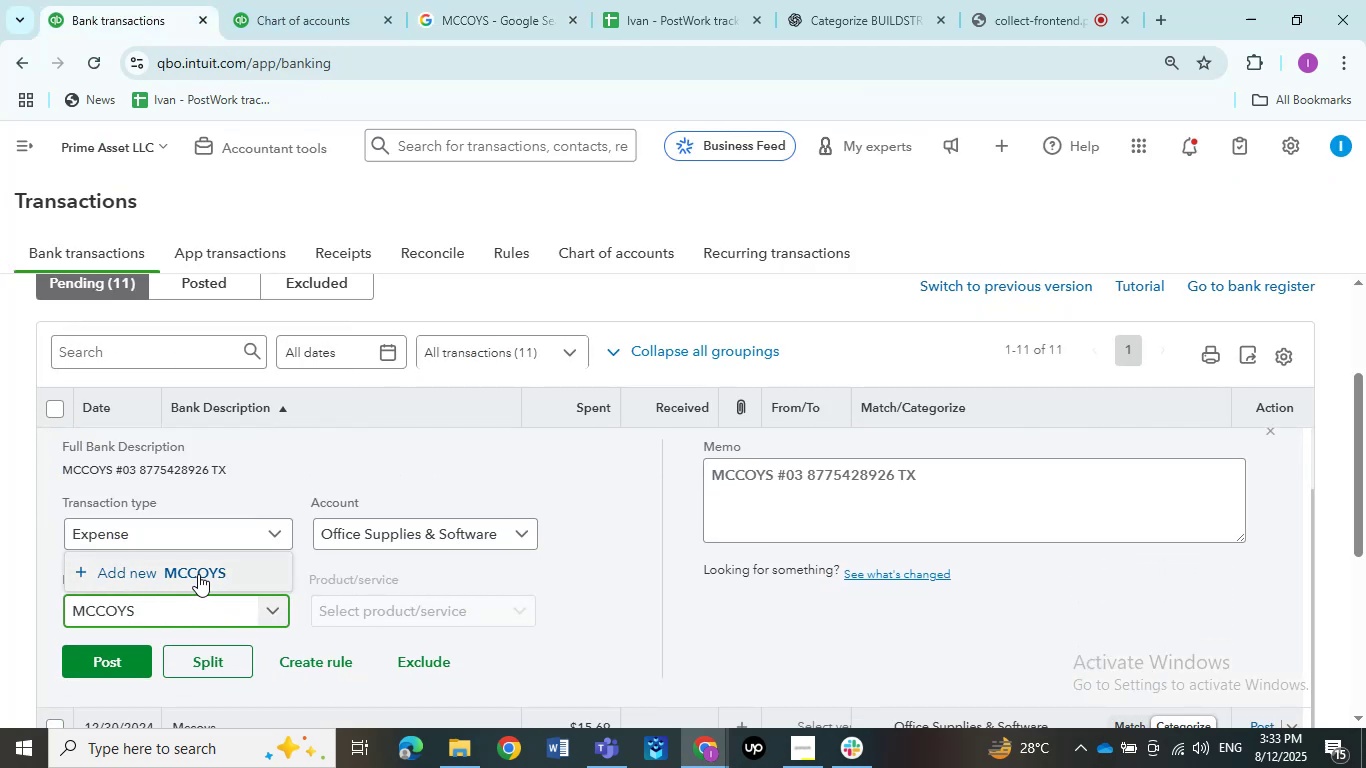 
left_click([198, 574])
 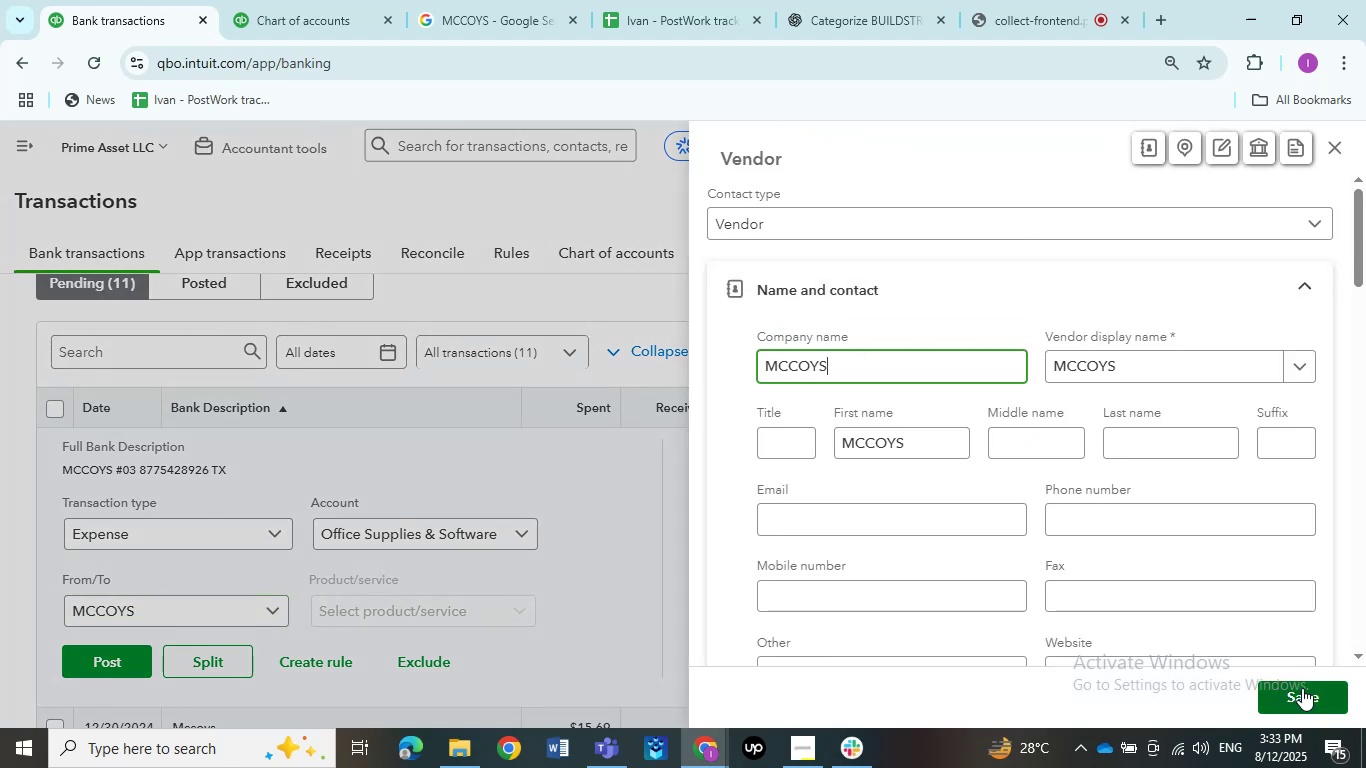 
wait(11.86)
 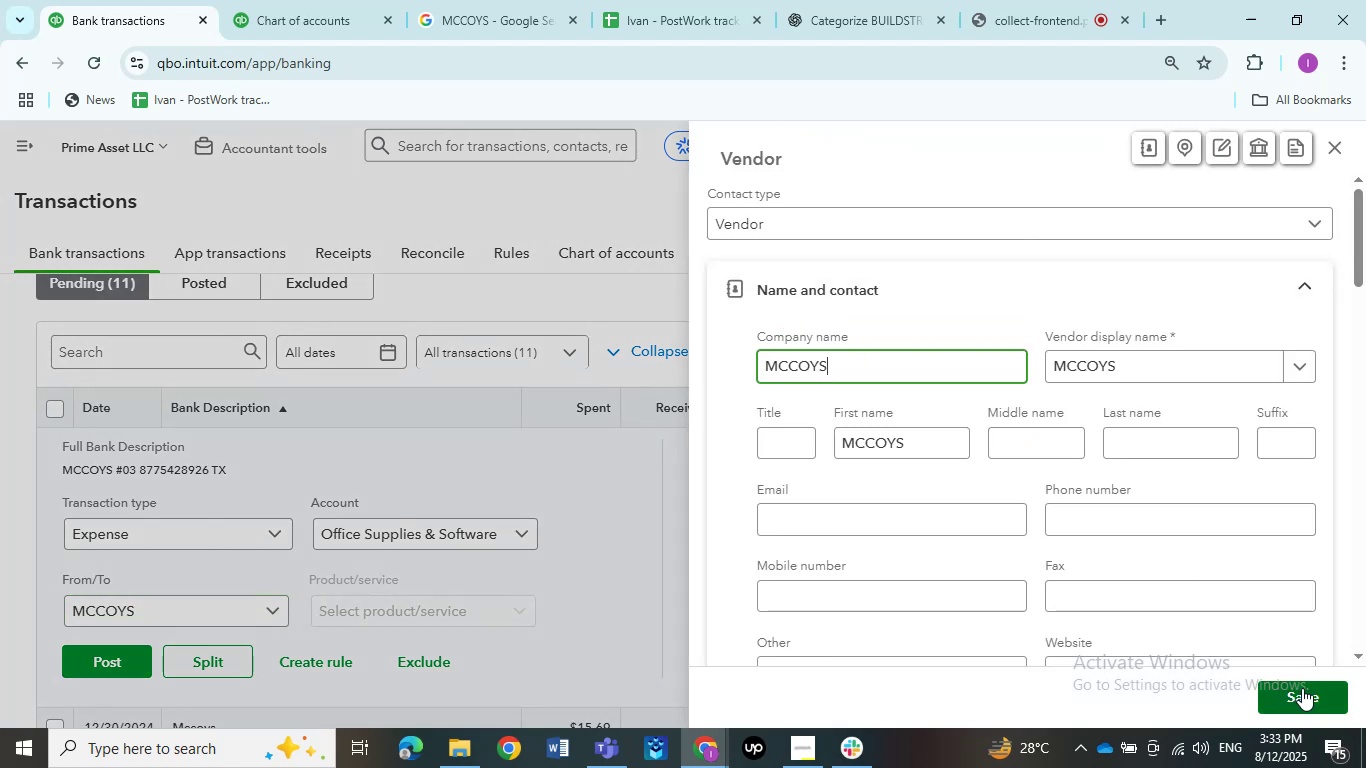 
left_click([1273, 699])
 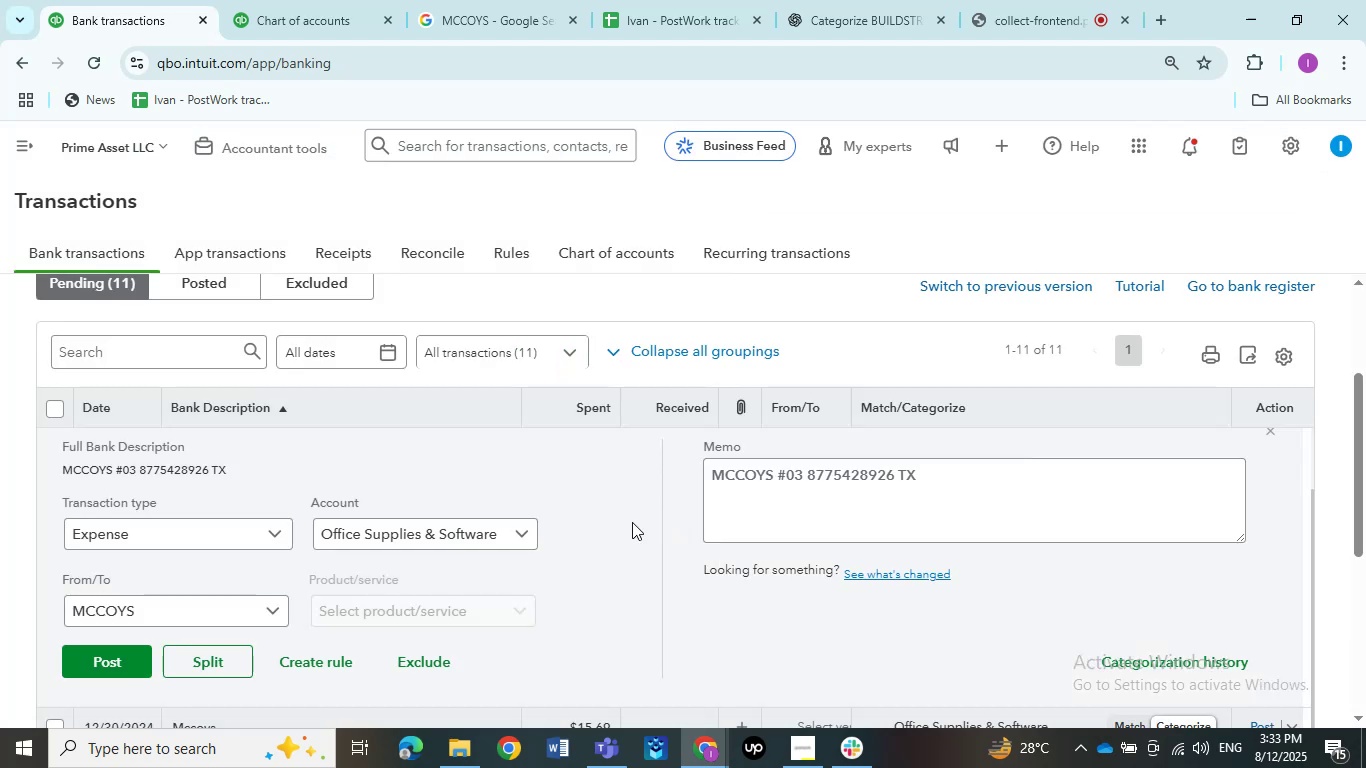 
scroll: coordinate [618, 593], scroll_direction: none, amount: 0.0
 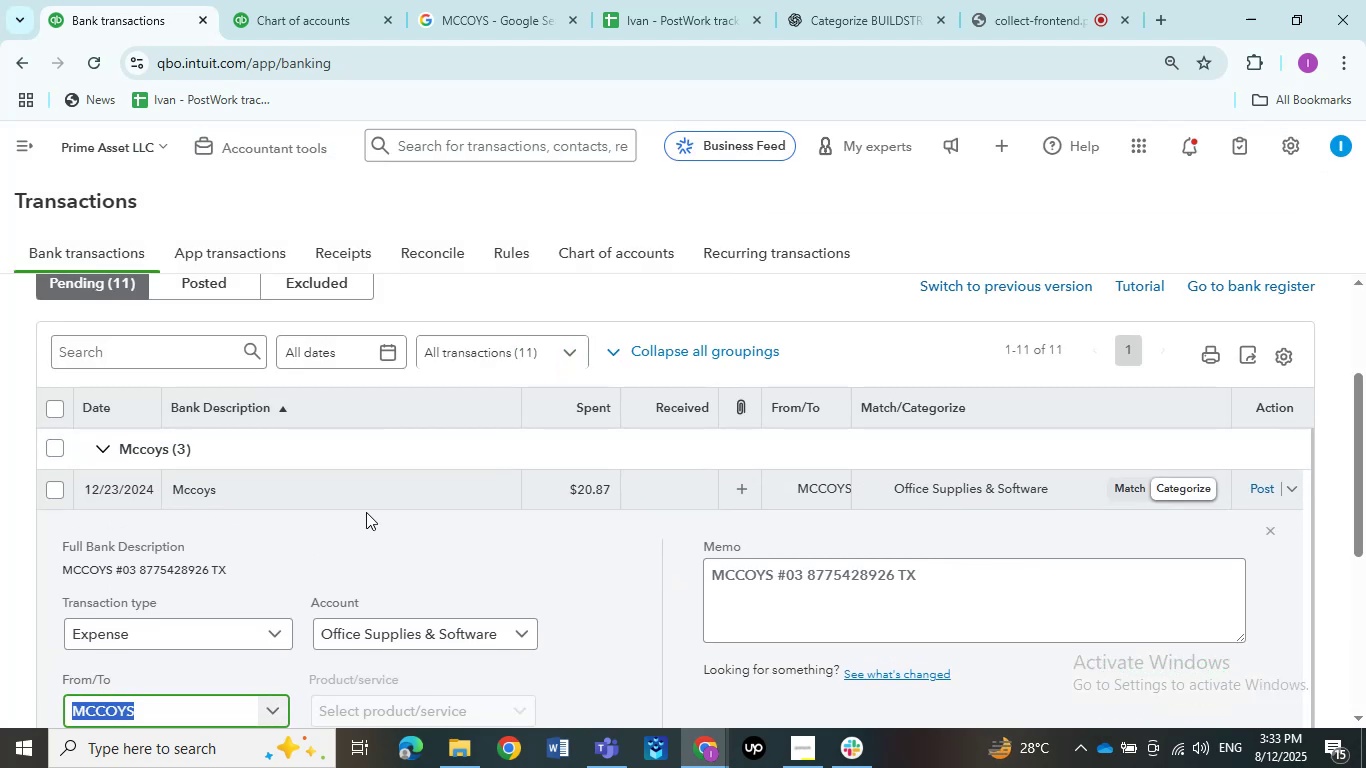 
left_click([358, 487])
 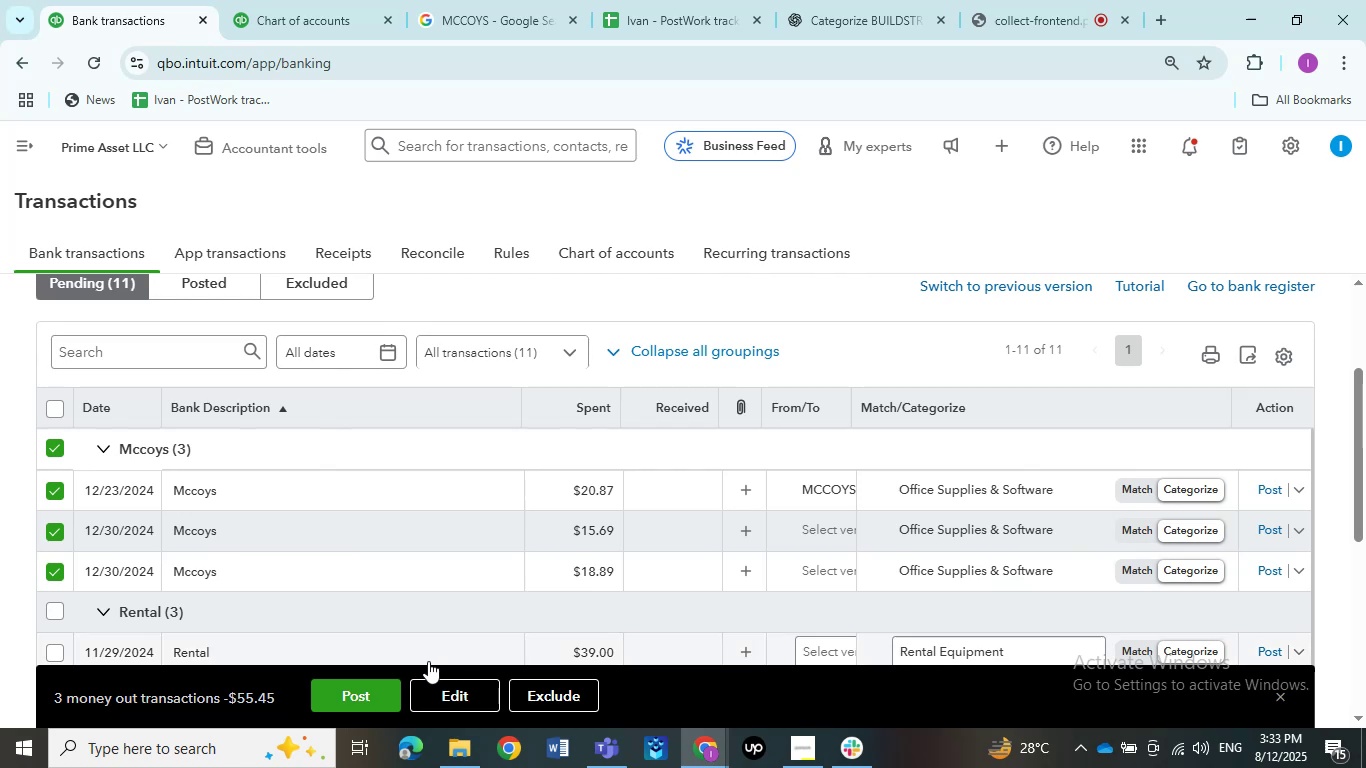 
wait(6.48)
 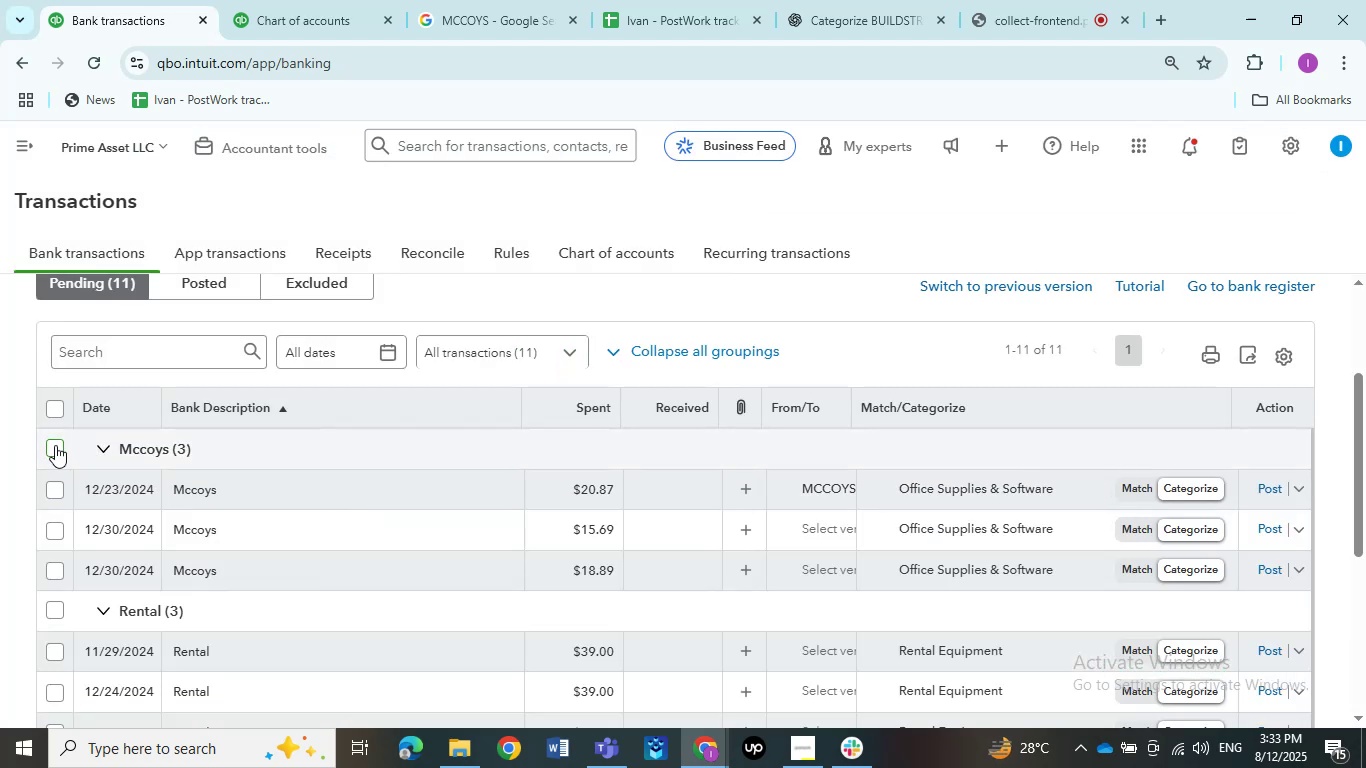 
left_click([442, 683])
 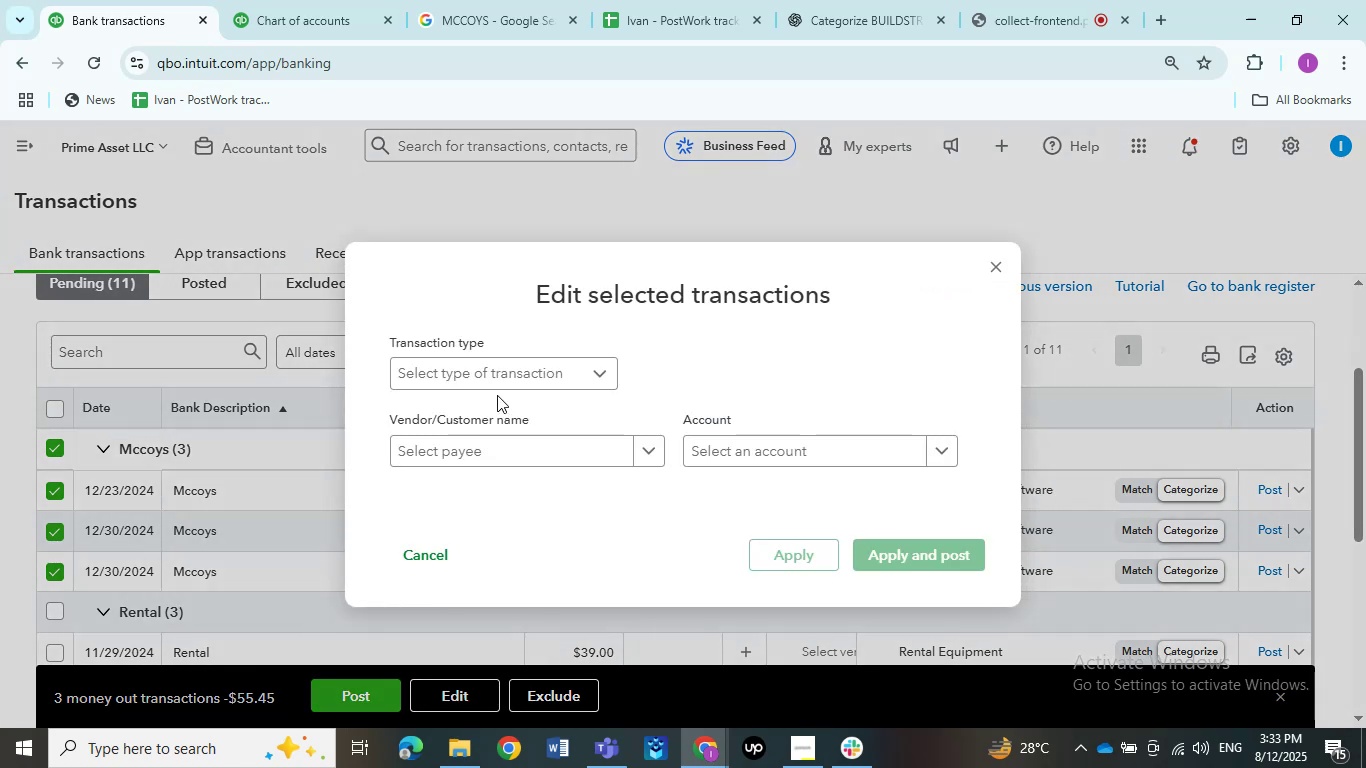 
left_click([496, 383])
 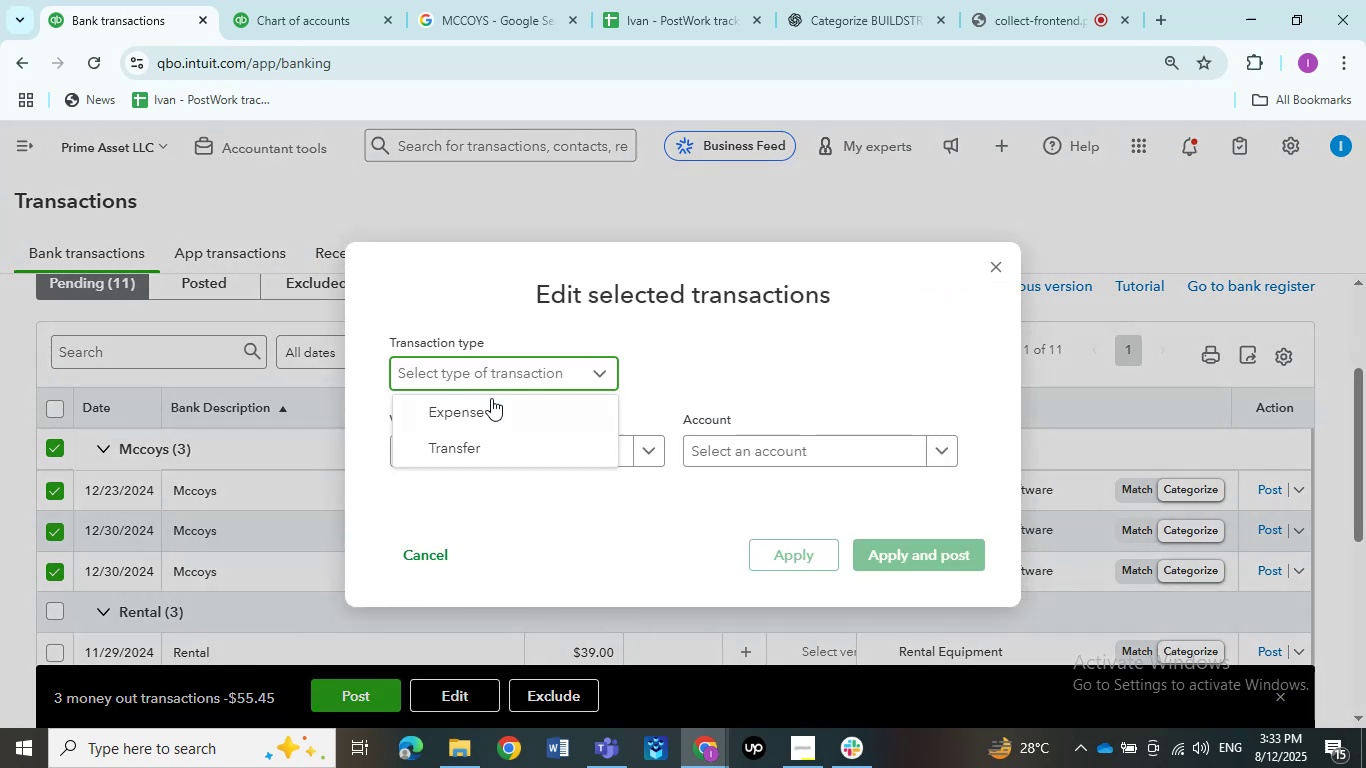 
left_click([490, 400])
 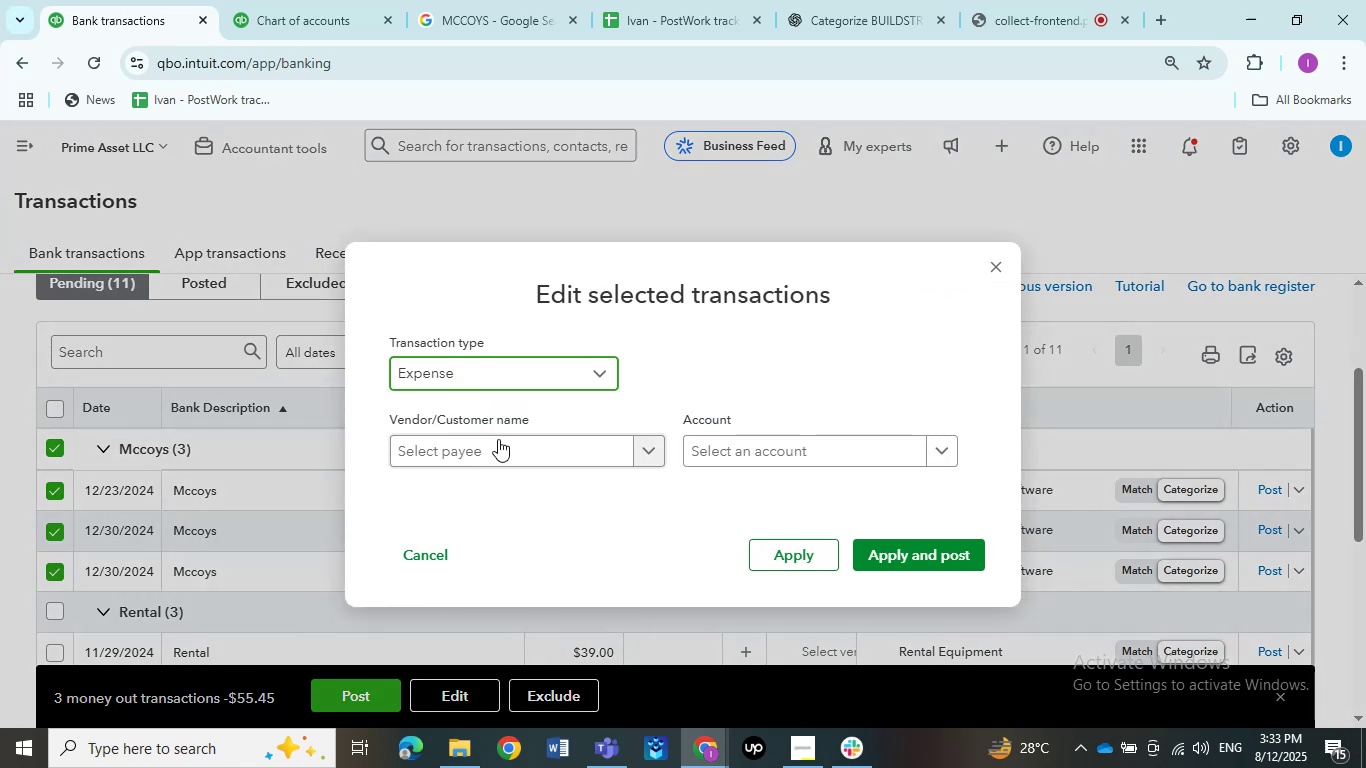 
left_click([498, 441])
 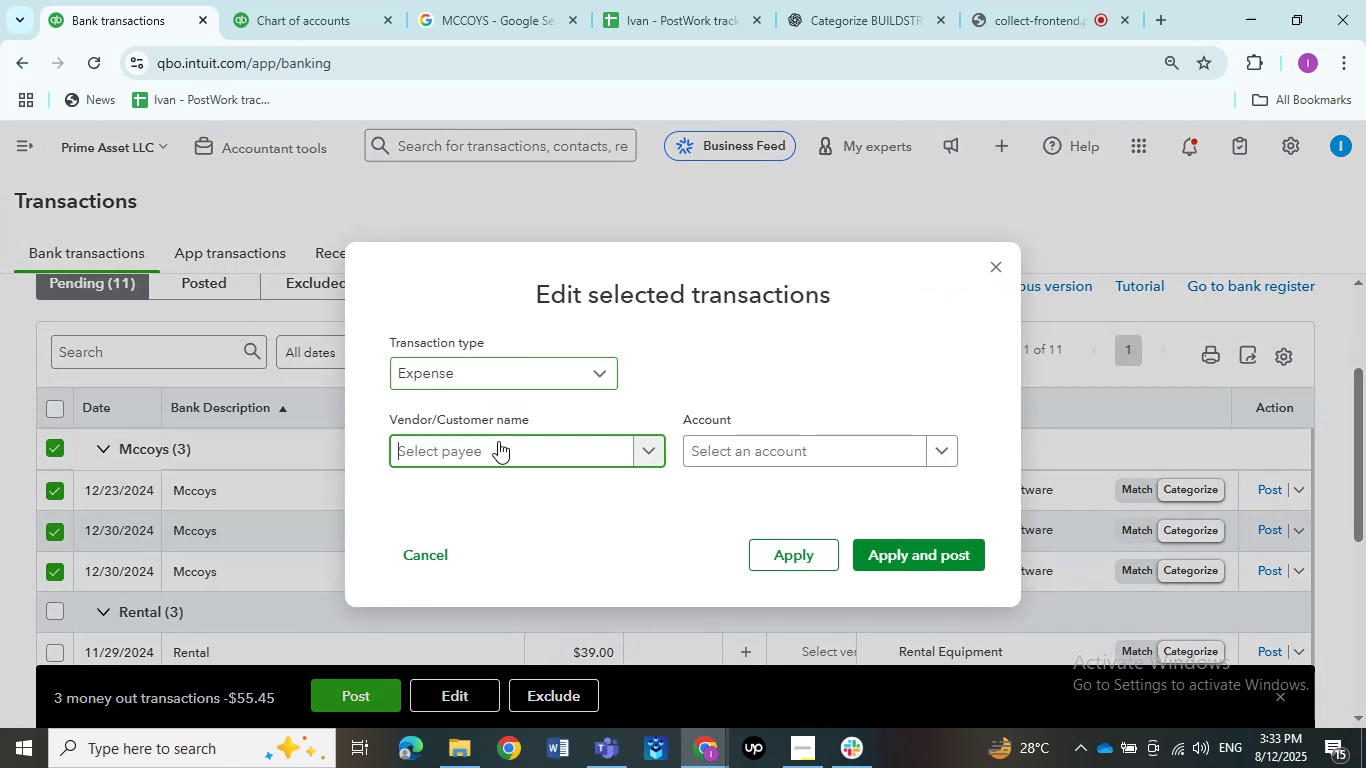 
key(Control+V)
 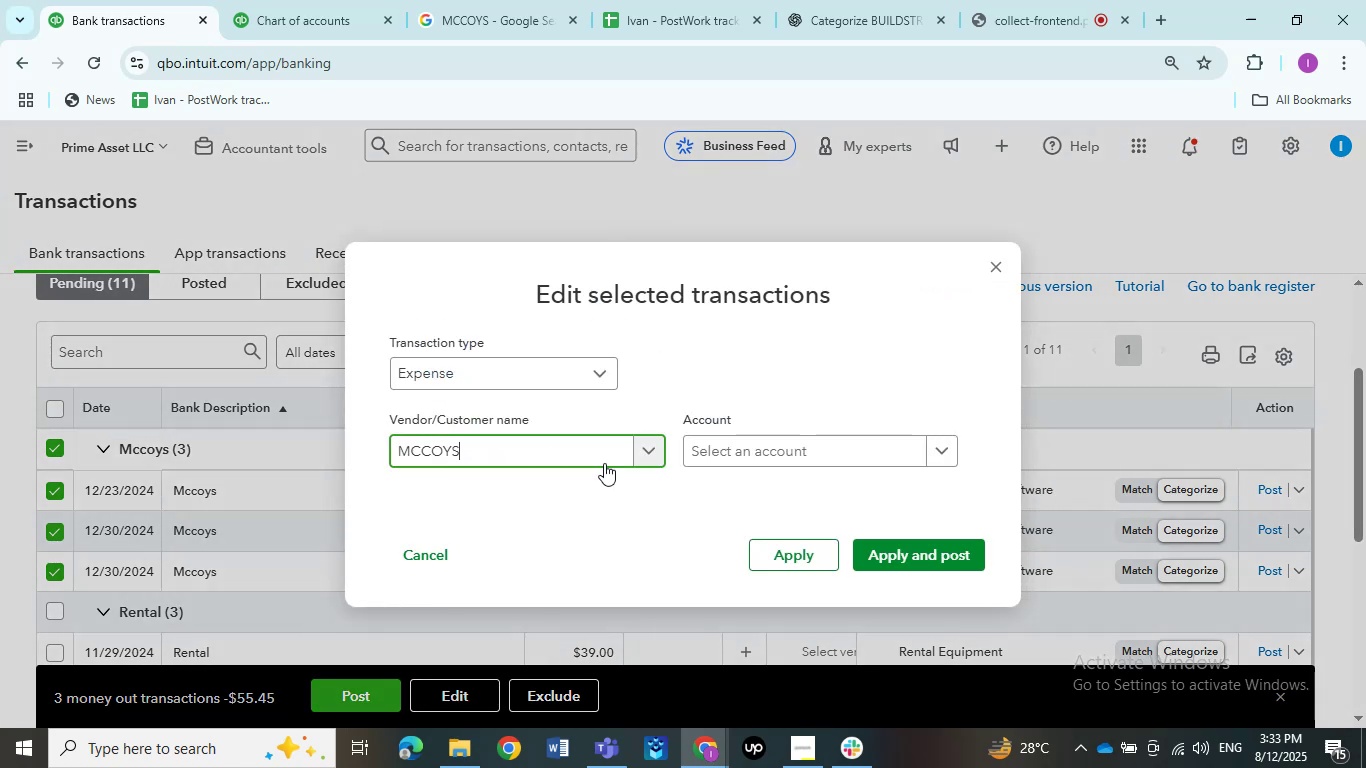 
left_click([759, 443])
 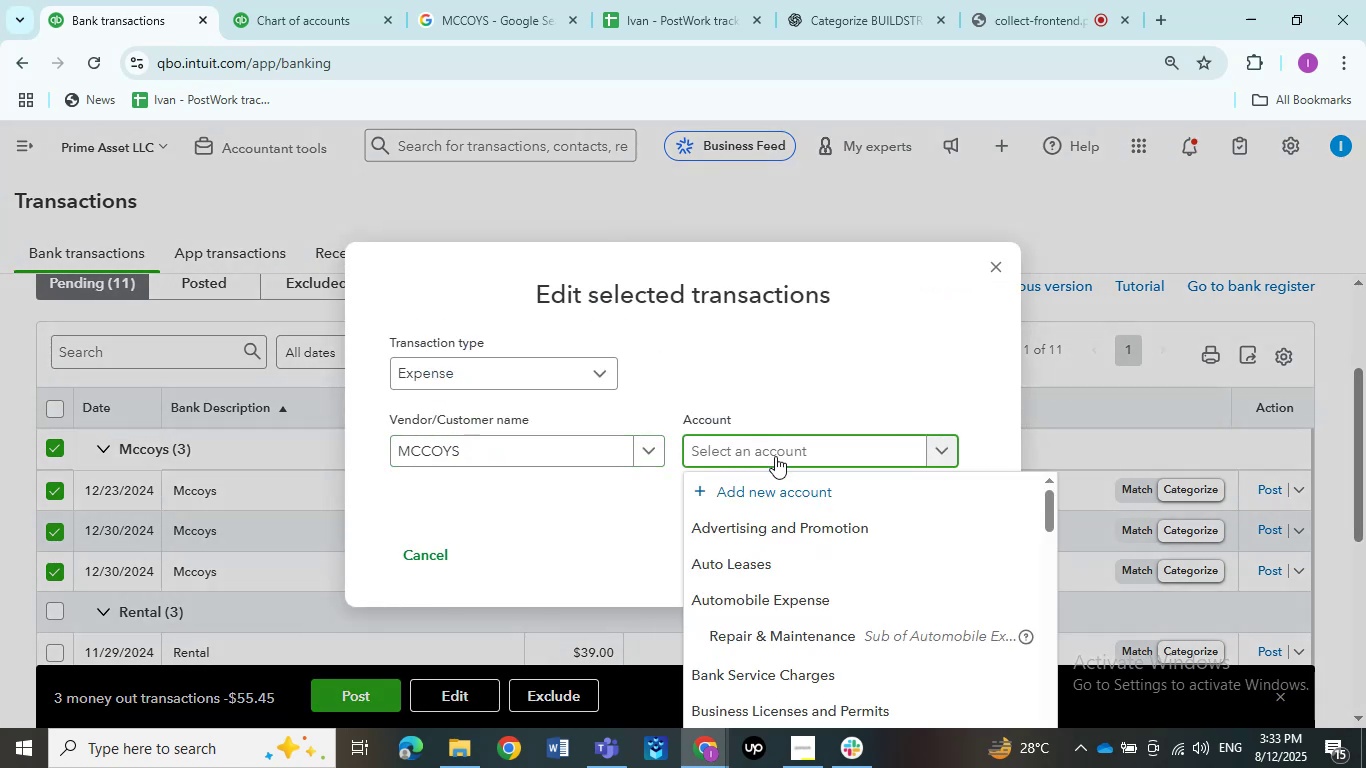 
type(Rent)
 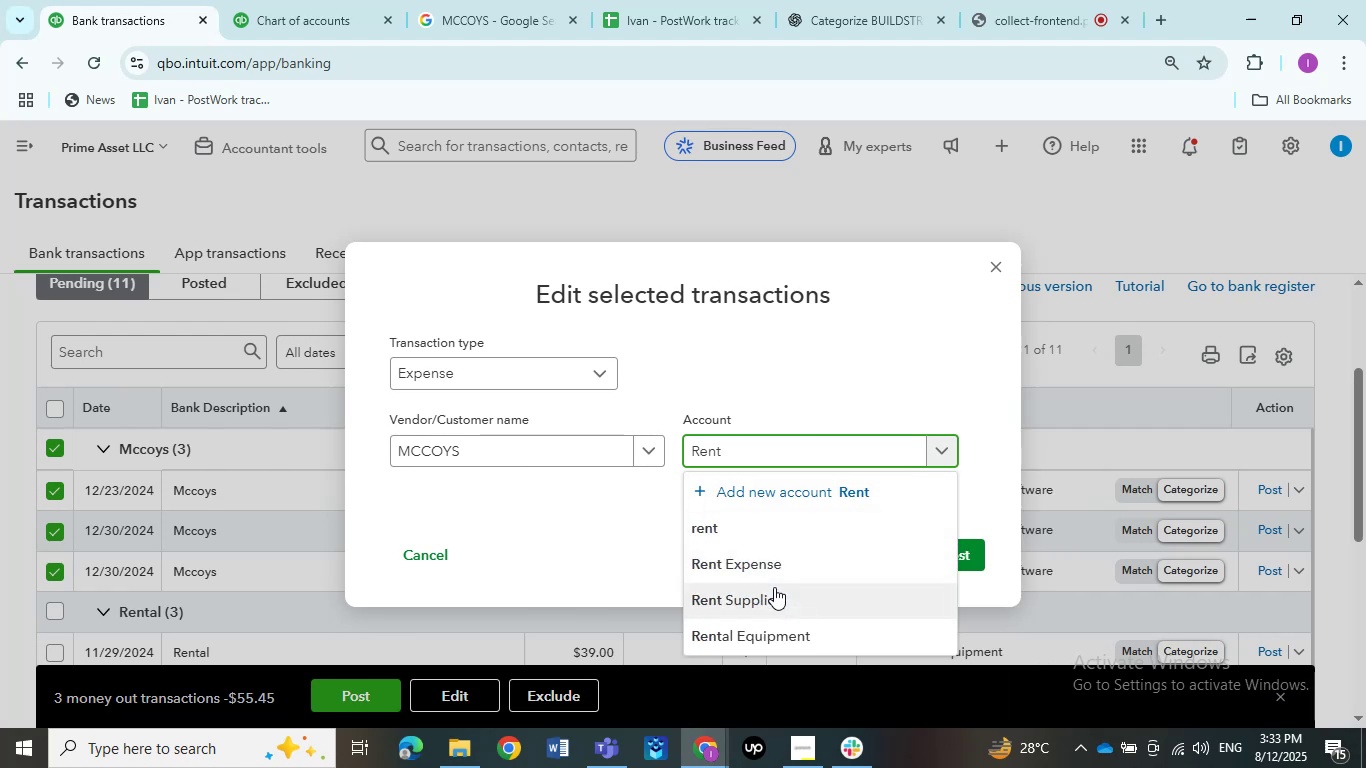 
left_click([774, 587])
 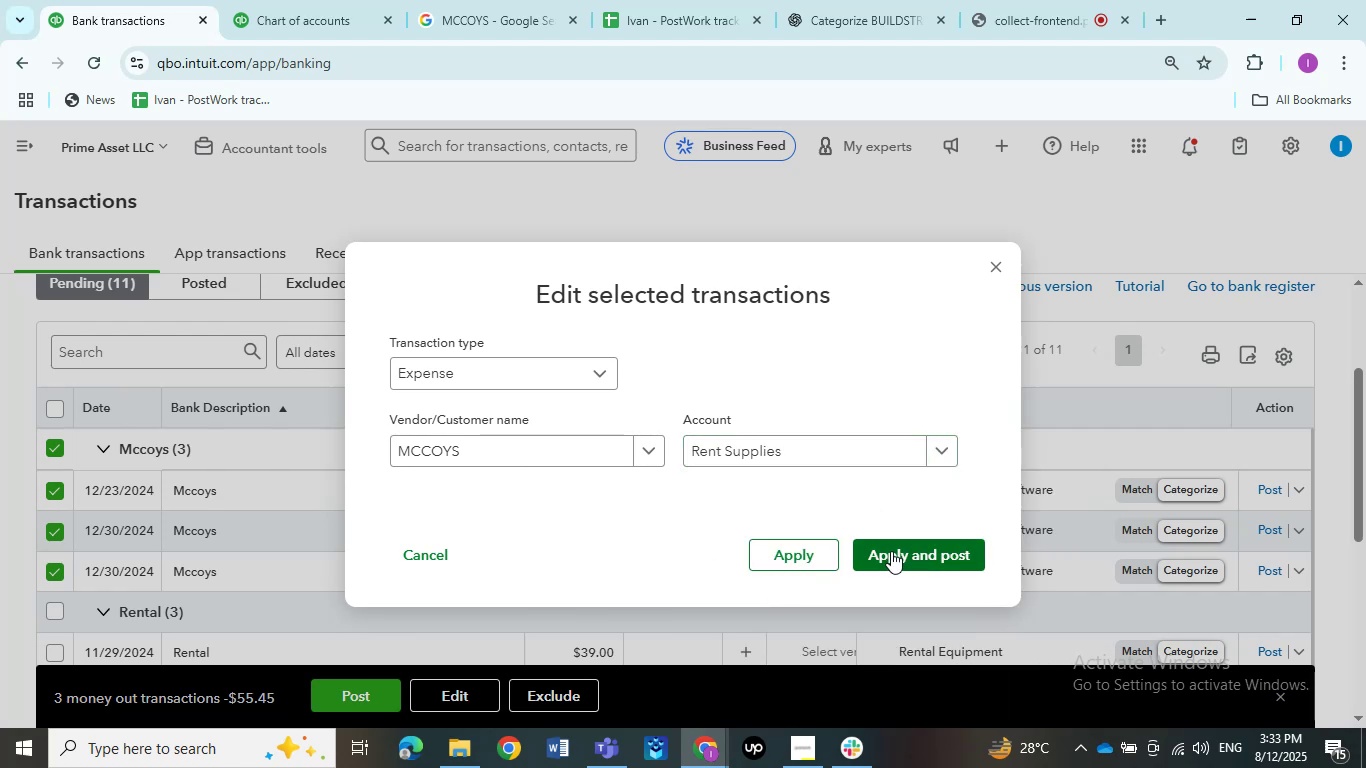 
left_click([891, 551])
 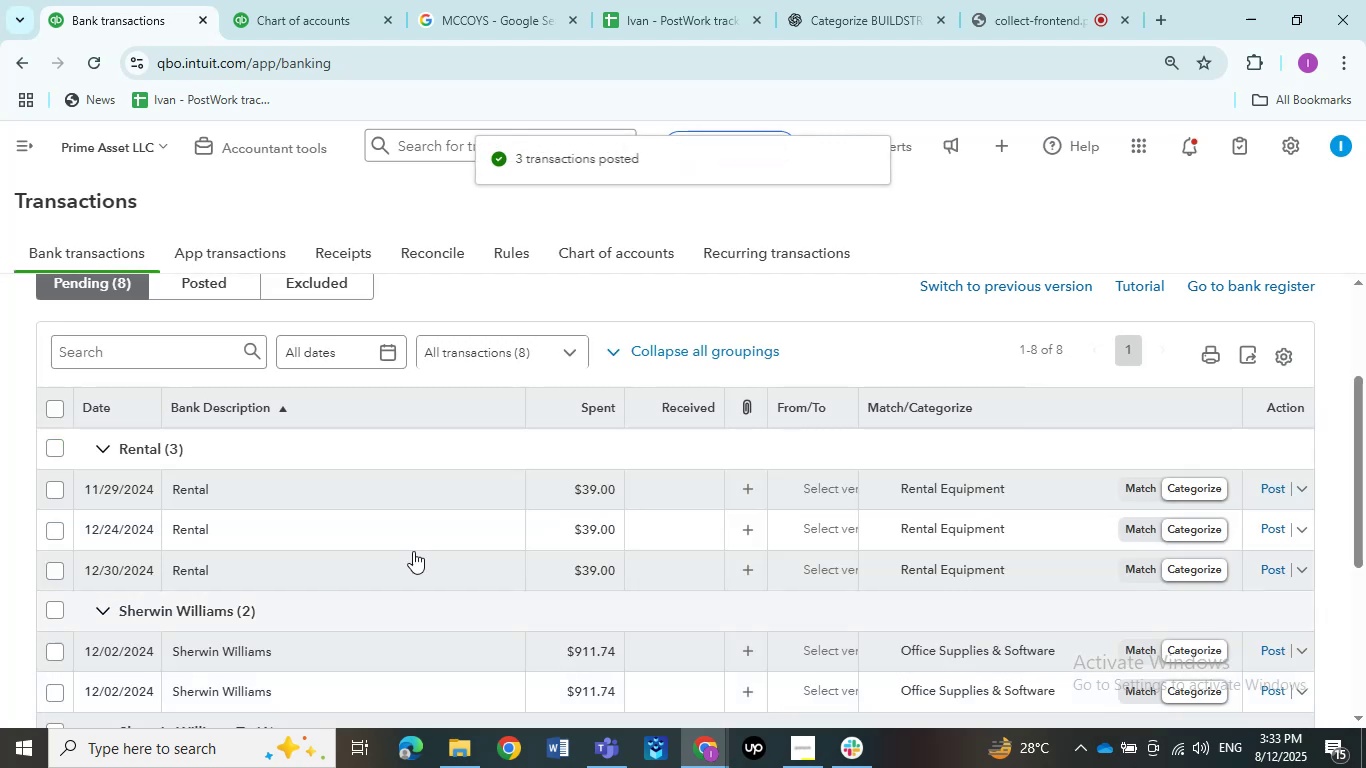 
left_click([360, 487])
 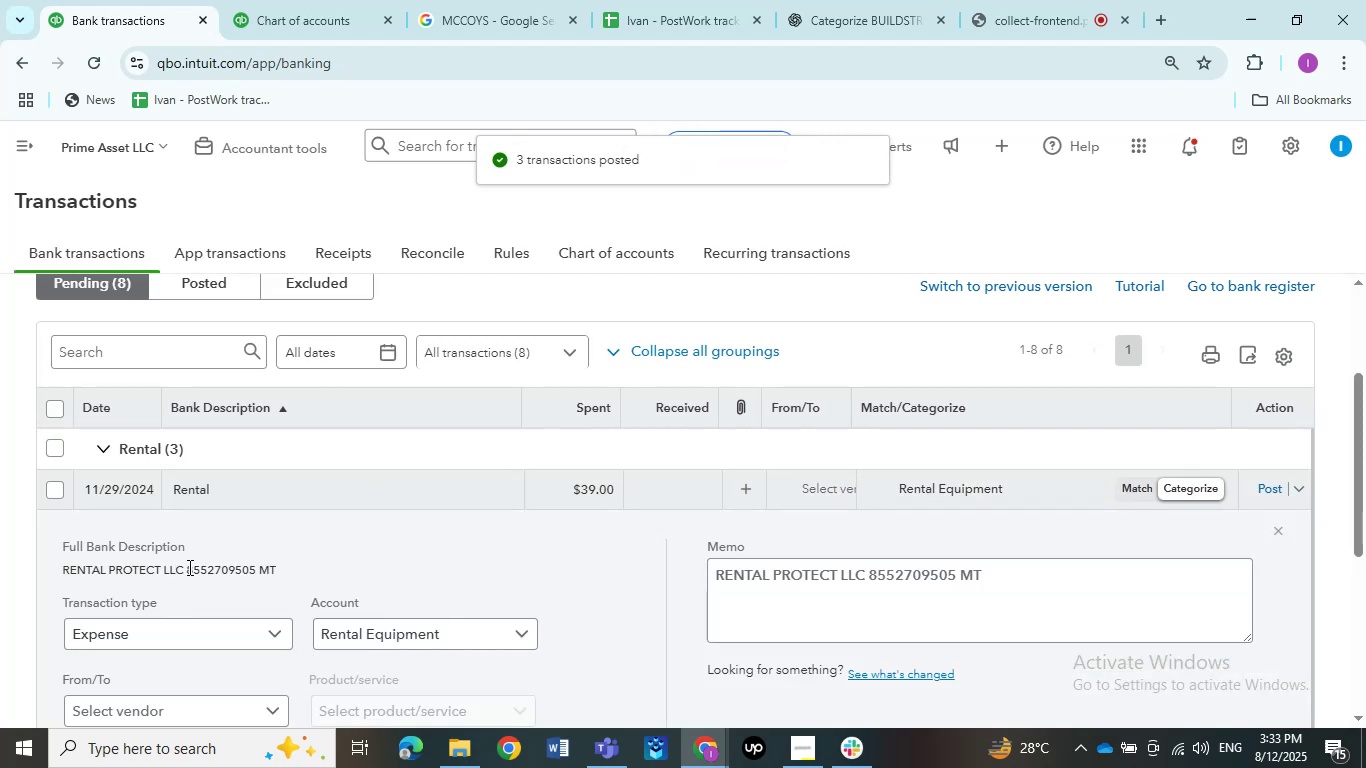 
left_click_drag(start_coordinate=[187, 568], to_coordinate=[54, 576])
 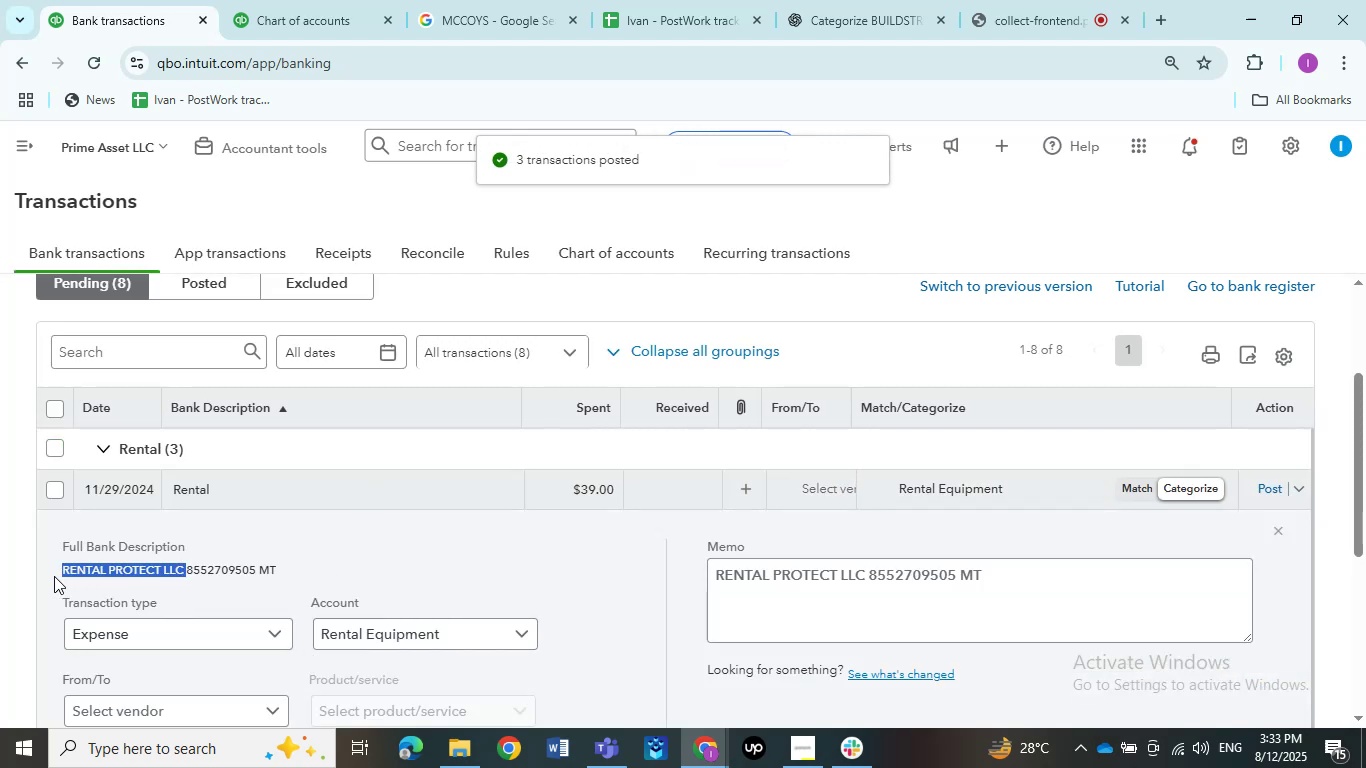 
key(Control+C)
 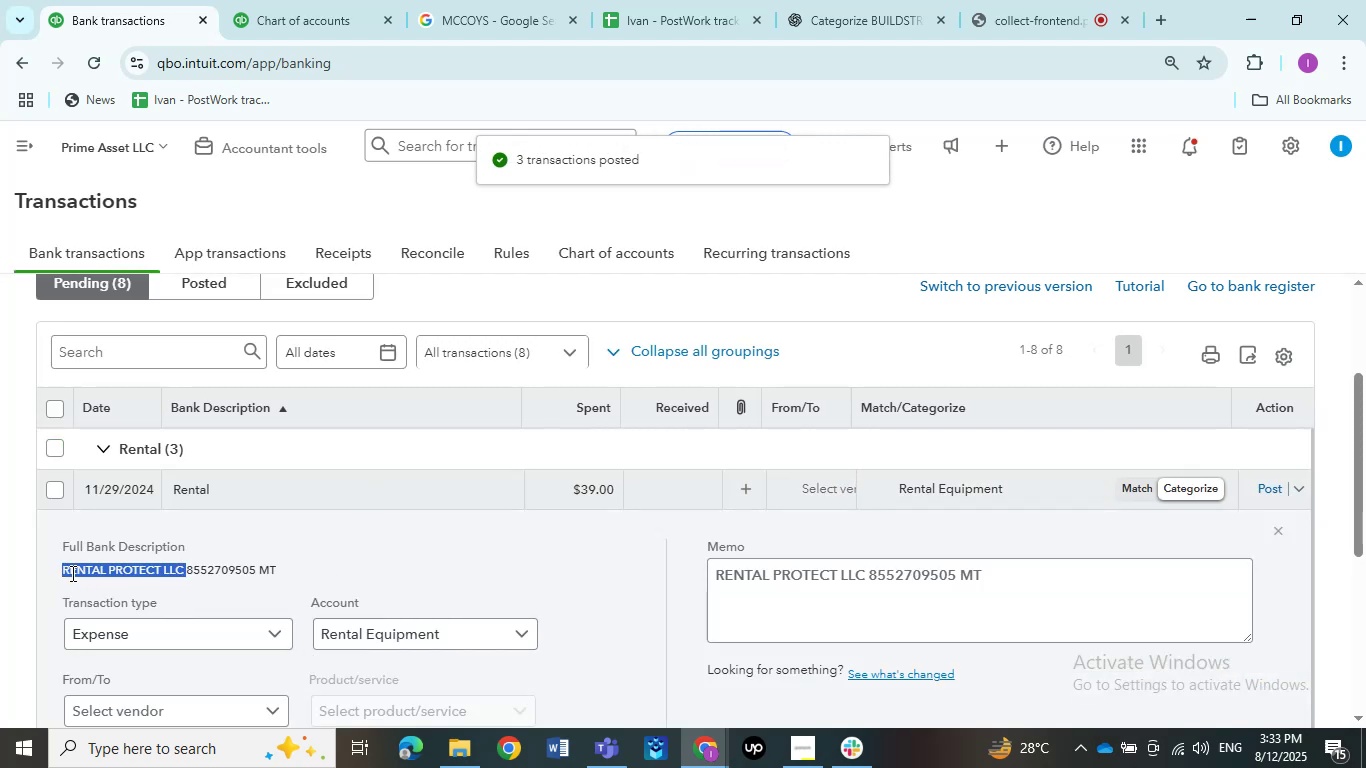 
key(Control+C)
 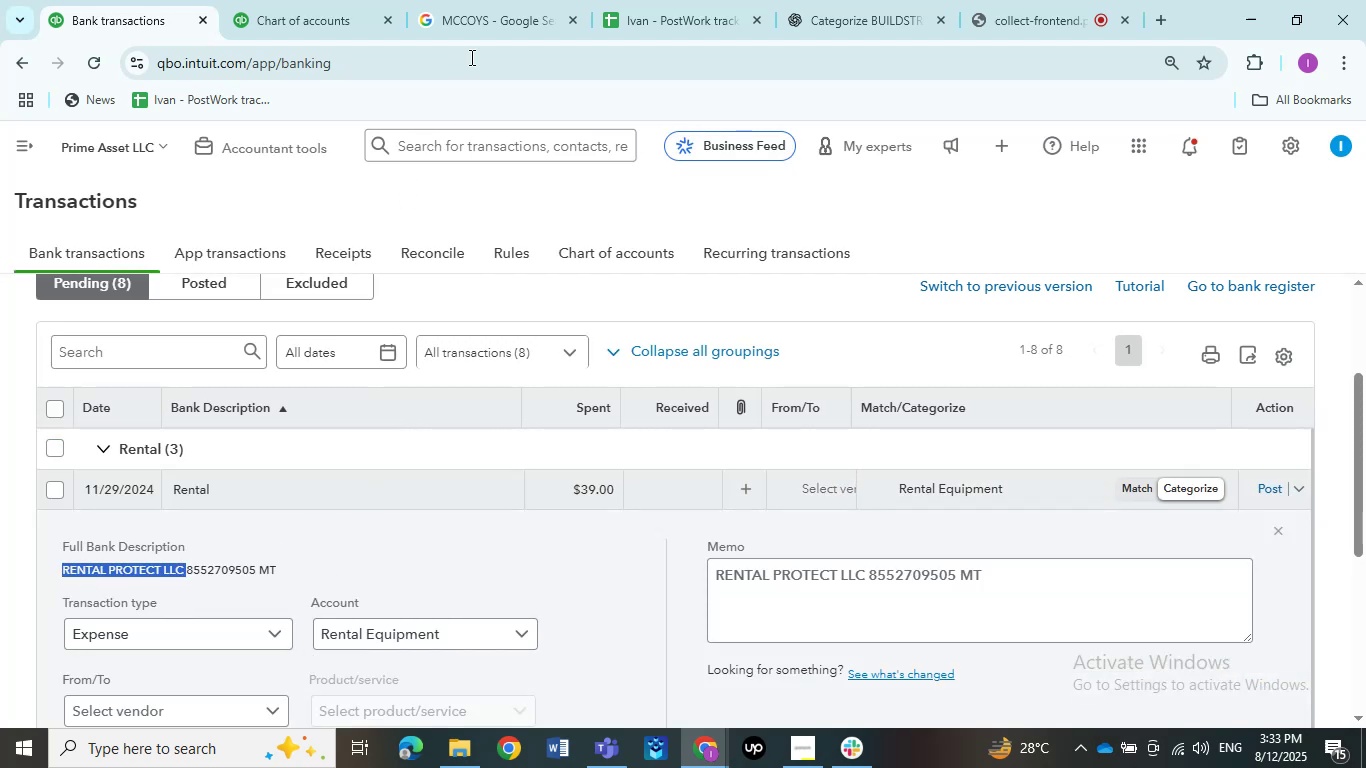 
left_click([492, 10])
 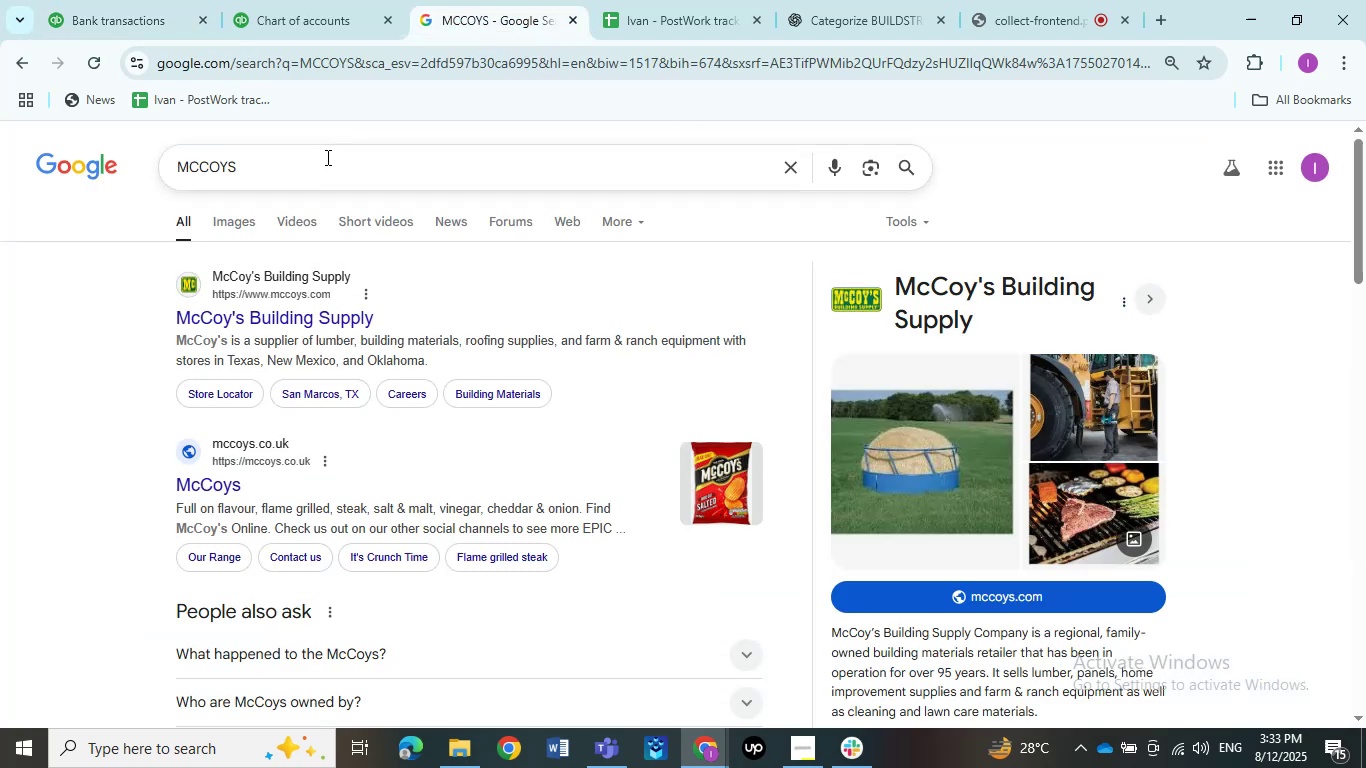 
left_click_drag(start_coordinate=[324, 164], to_coordinate=[70, 187])
 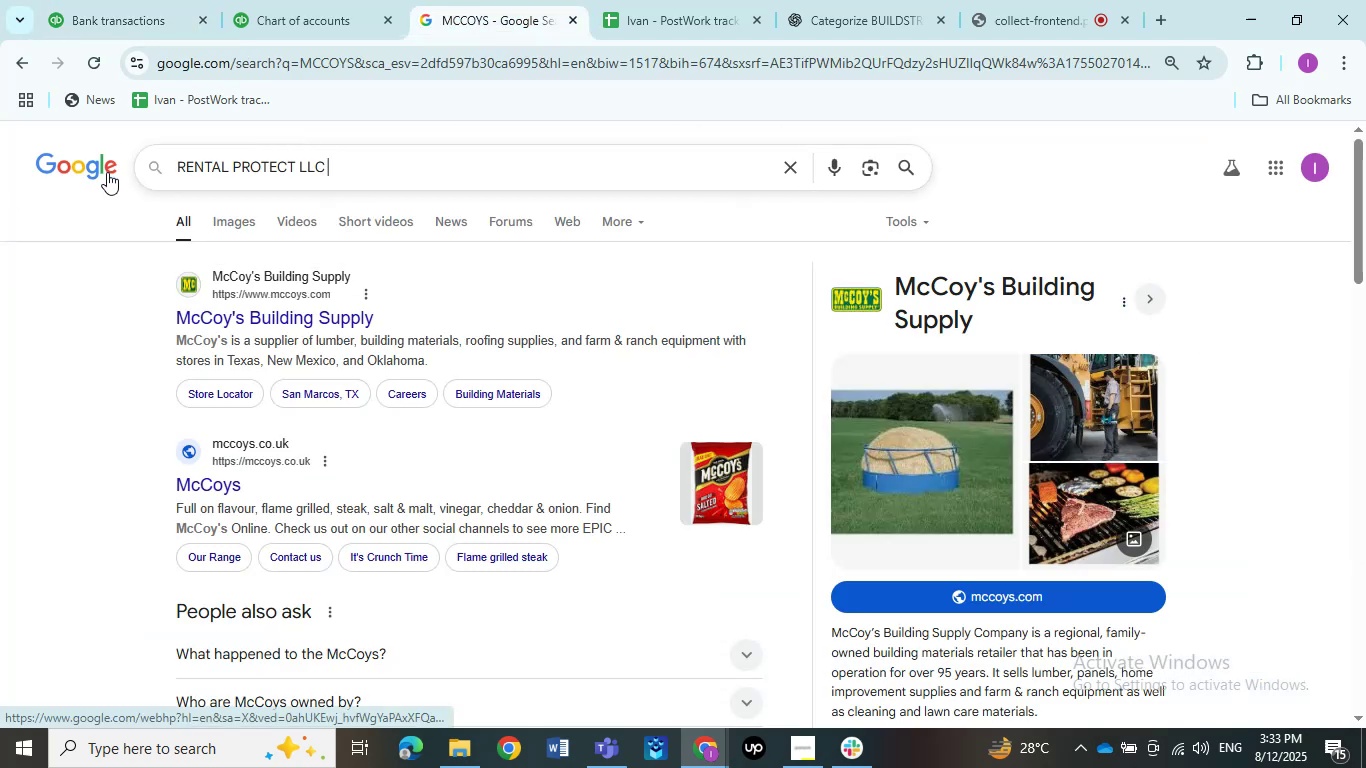 
key(Control+V)
 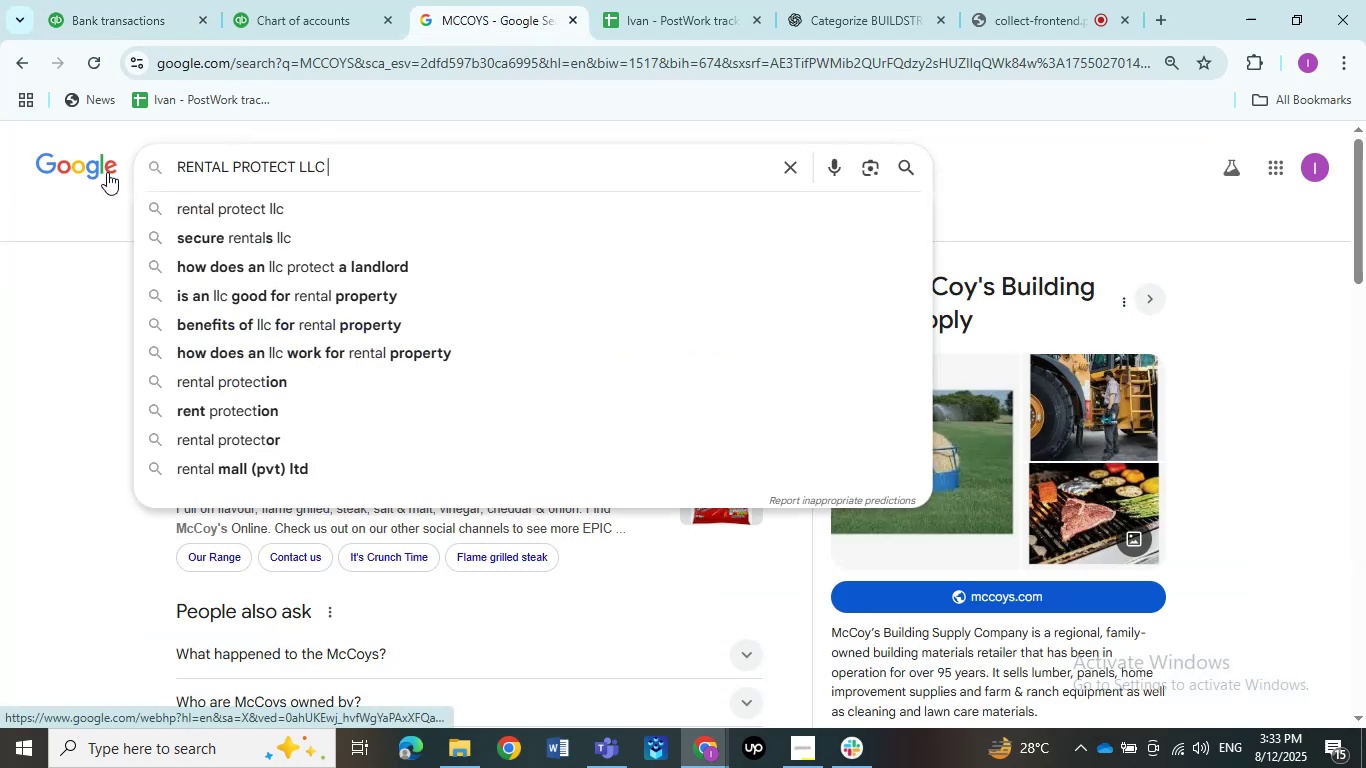 
key(NumpadEnter)
 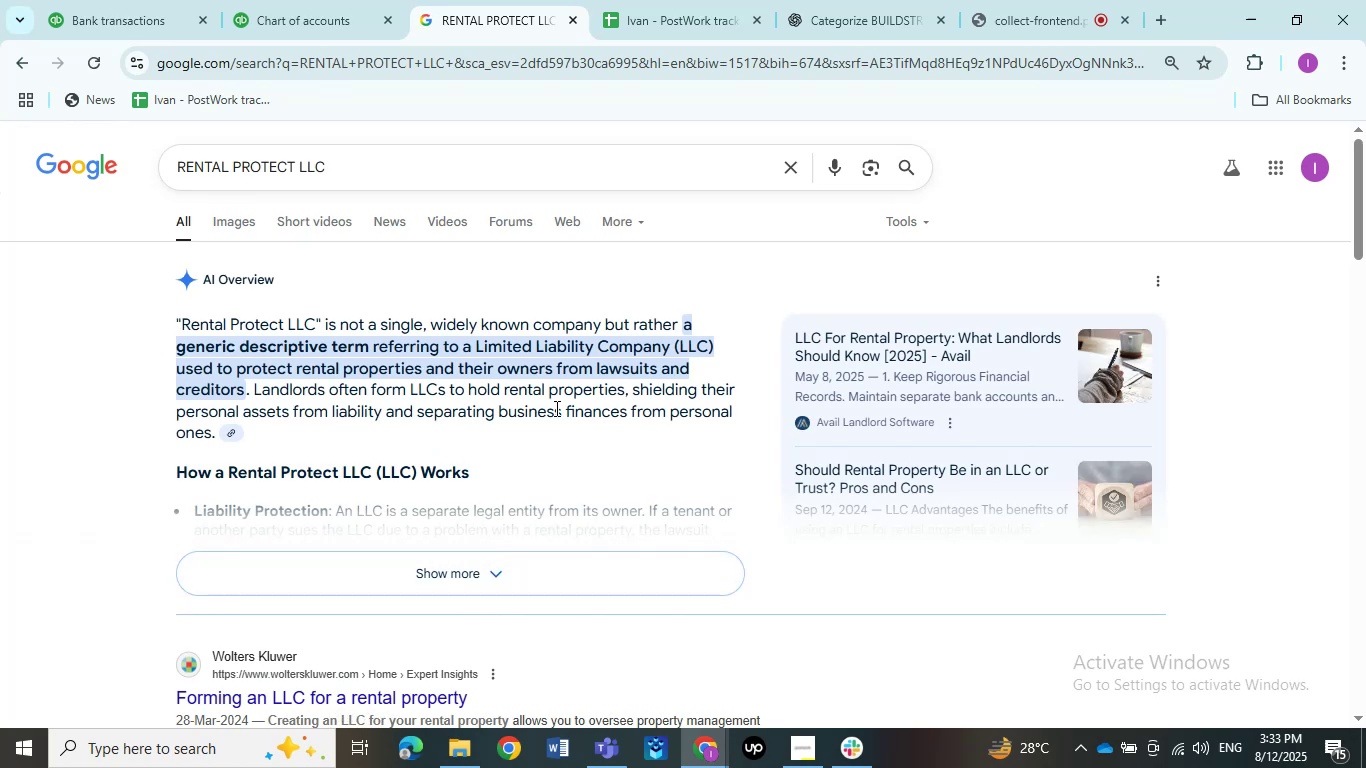 
wait(6.31)
 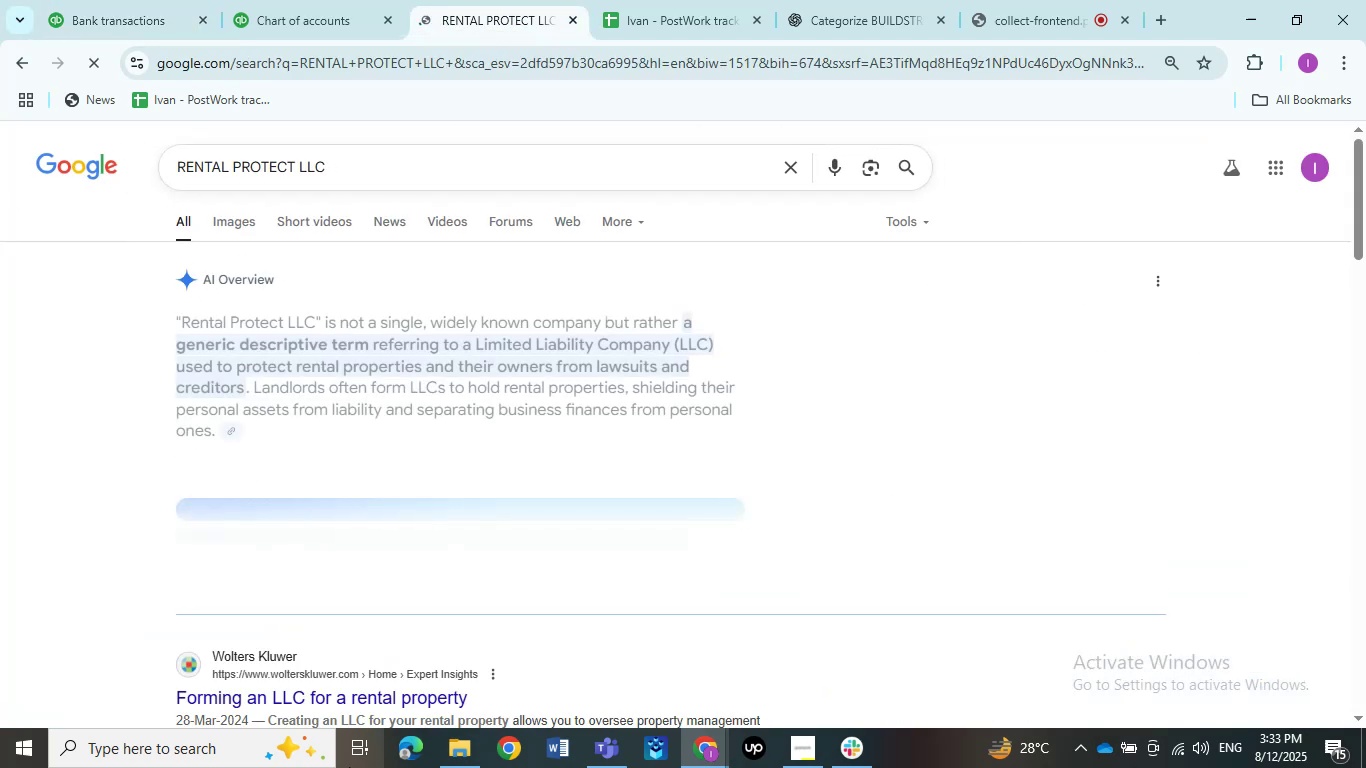 
scroll: coordinate [542, 397], scroll_direction: down, amount: 2.0
 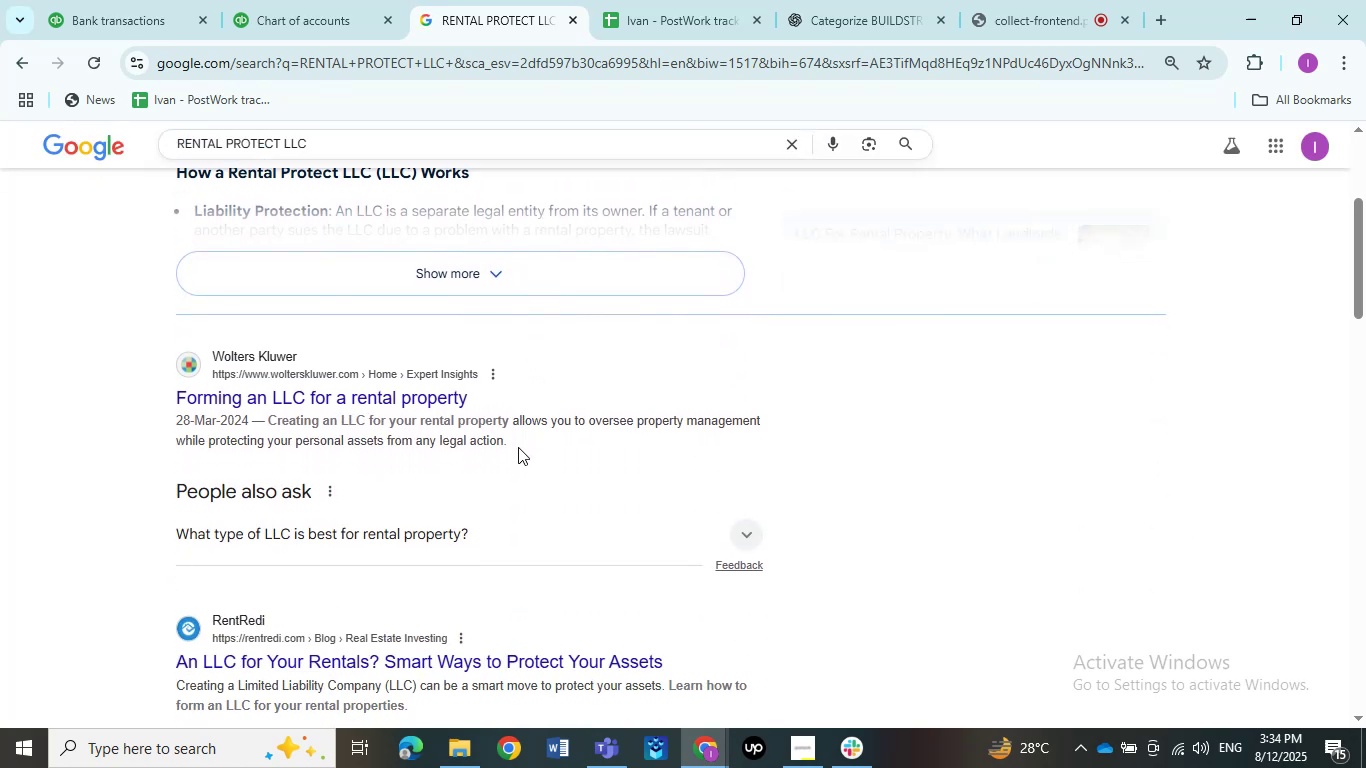 
scroll: coordinate [569, 460], scroll_direction: up, amount: 4.0
 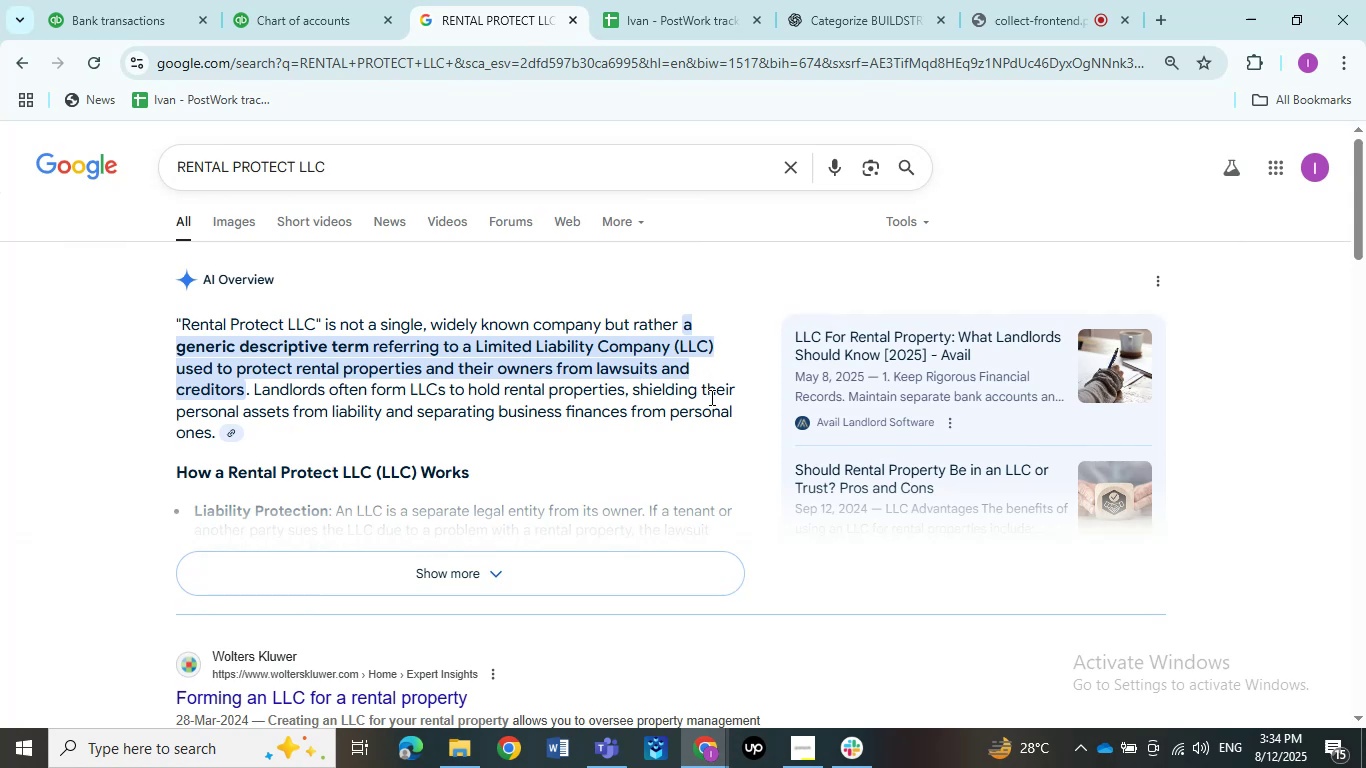 
wait(22.75)
 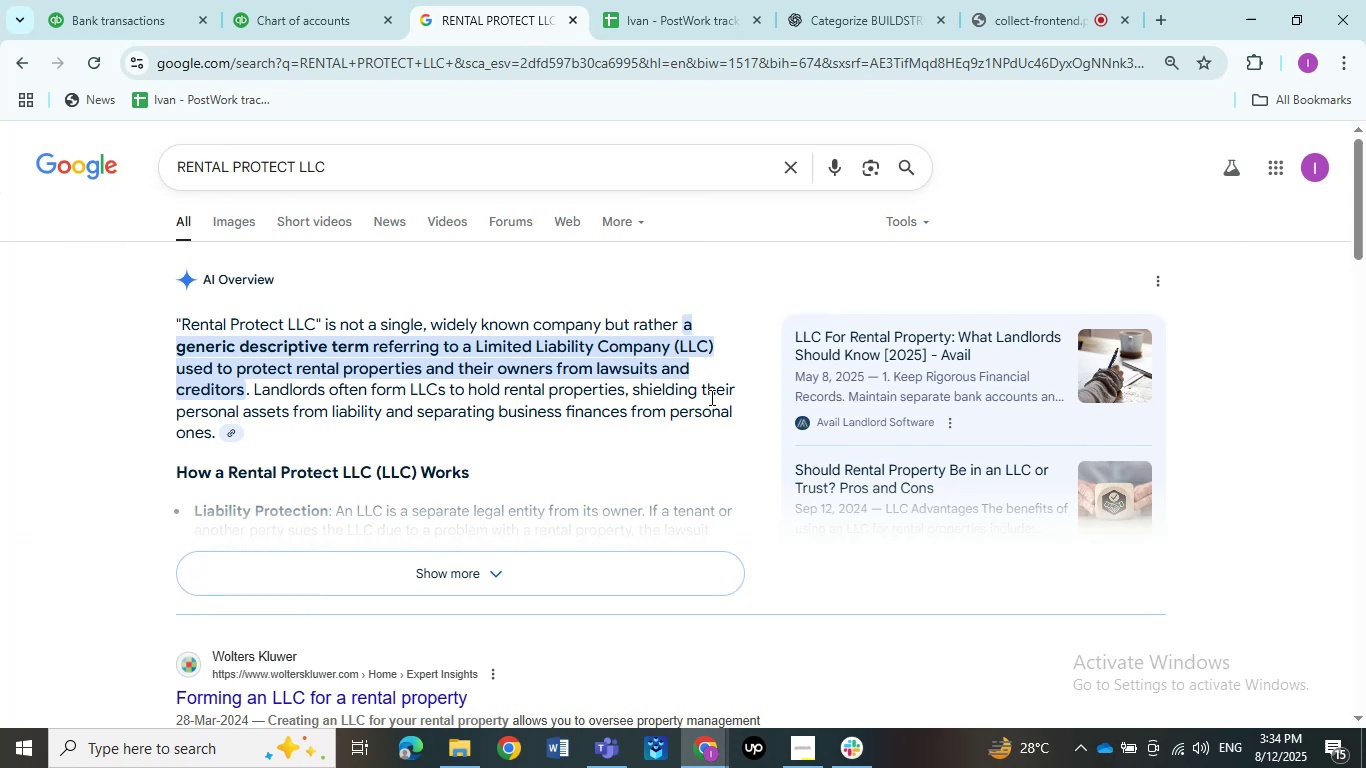 
left_click([156, 0])
 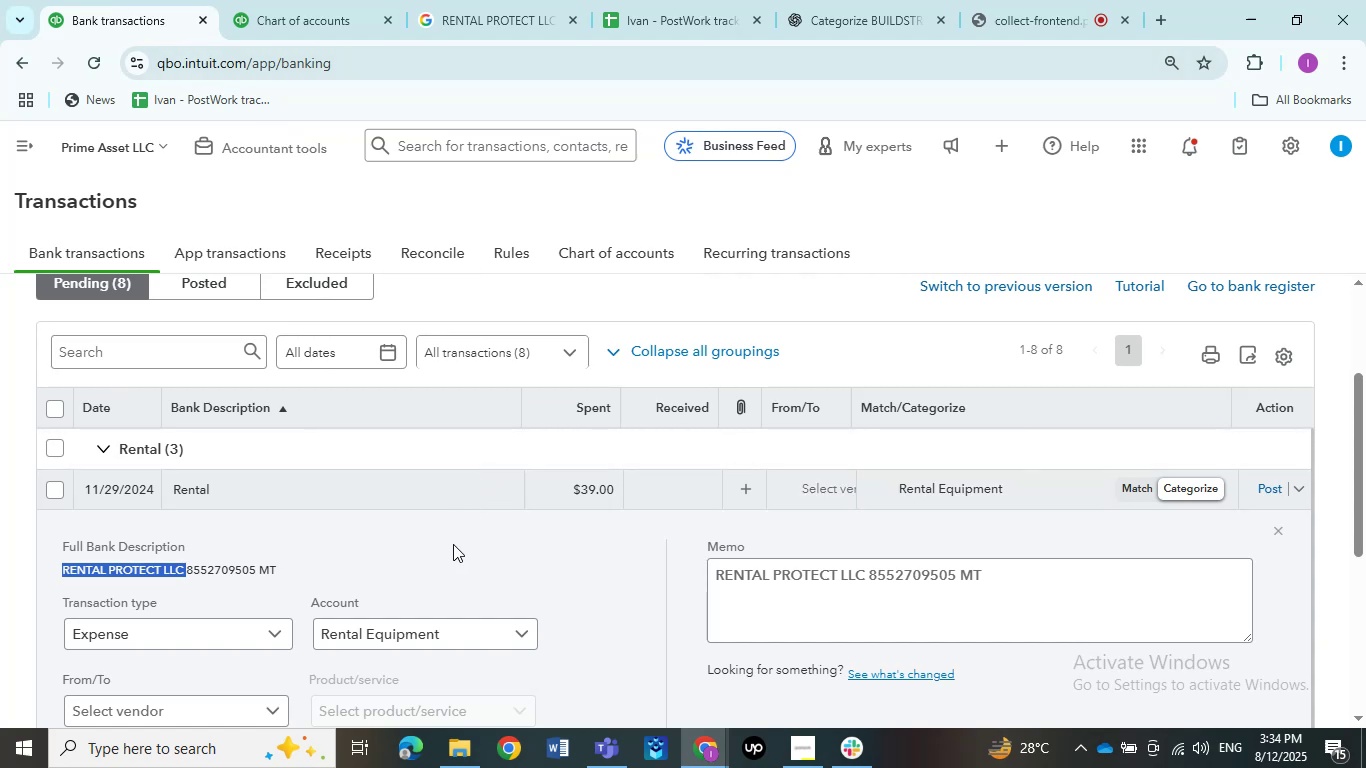 
left_click([427, 490])
 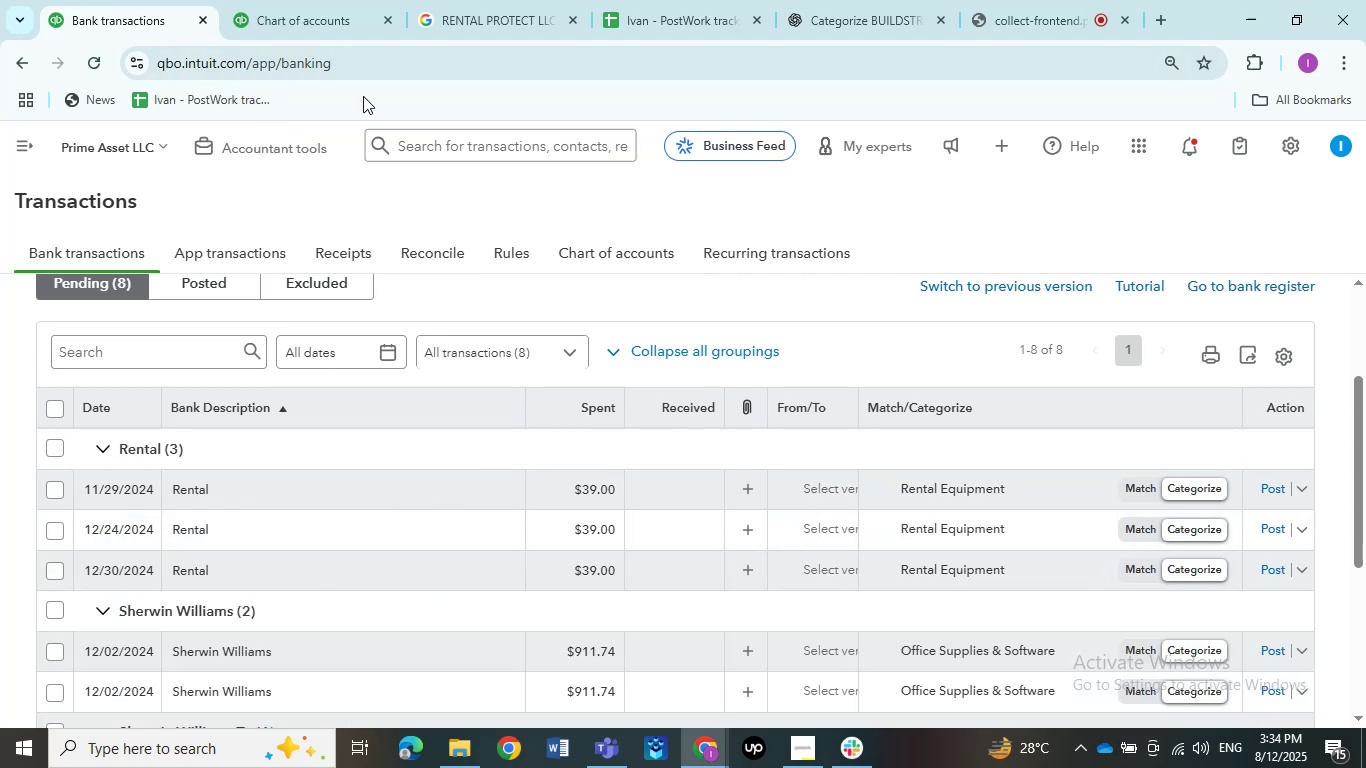 
left_click([512, 0])
 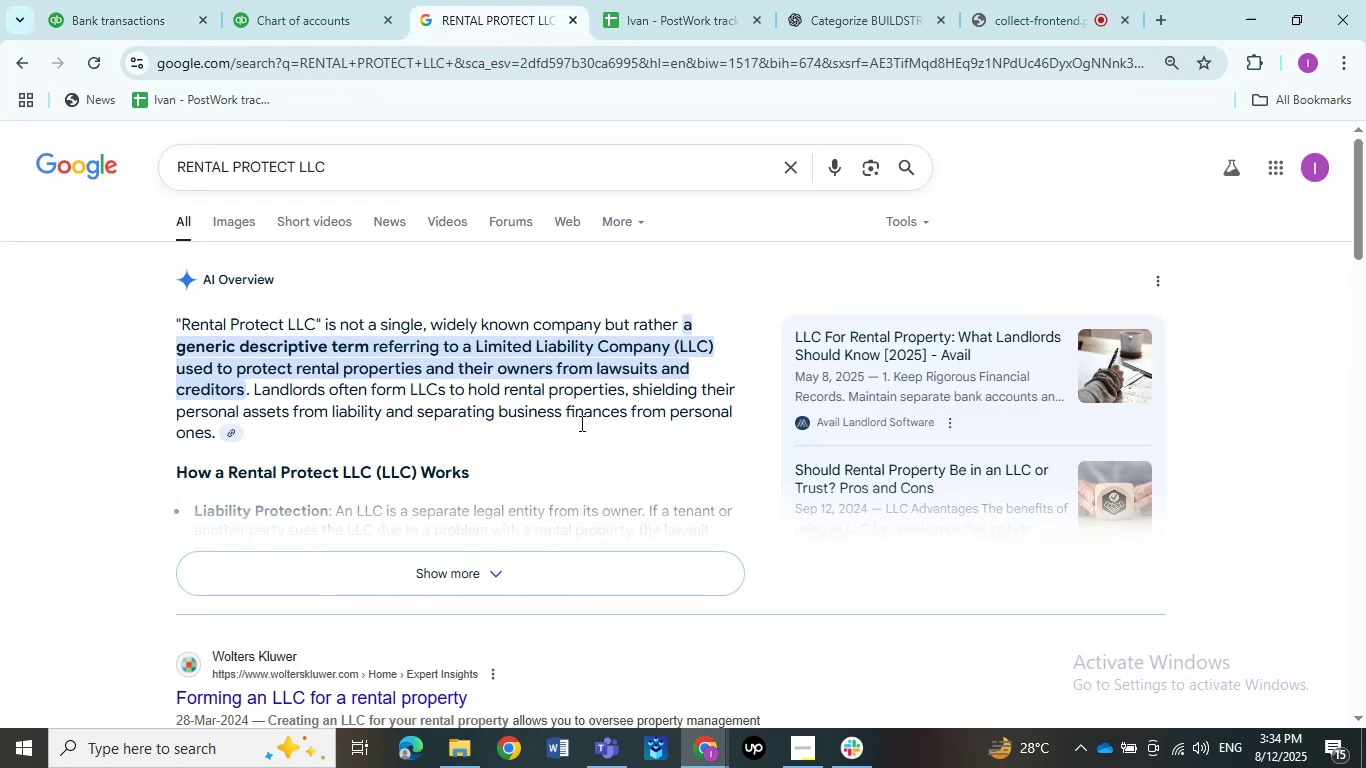 
scroll: coordinate [585, 458], scroll_direction: down, amount: 3.0
 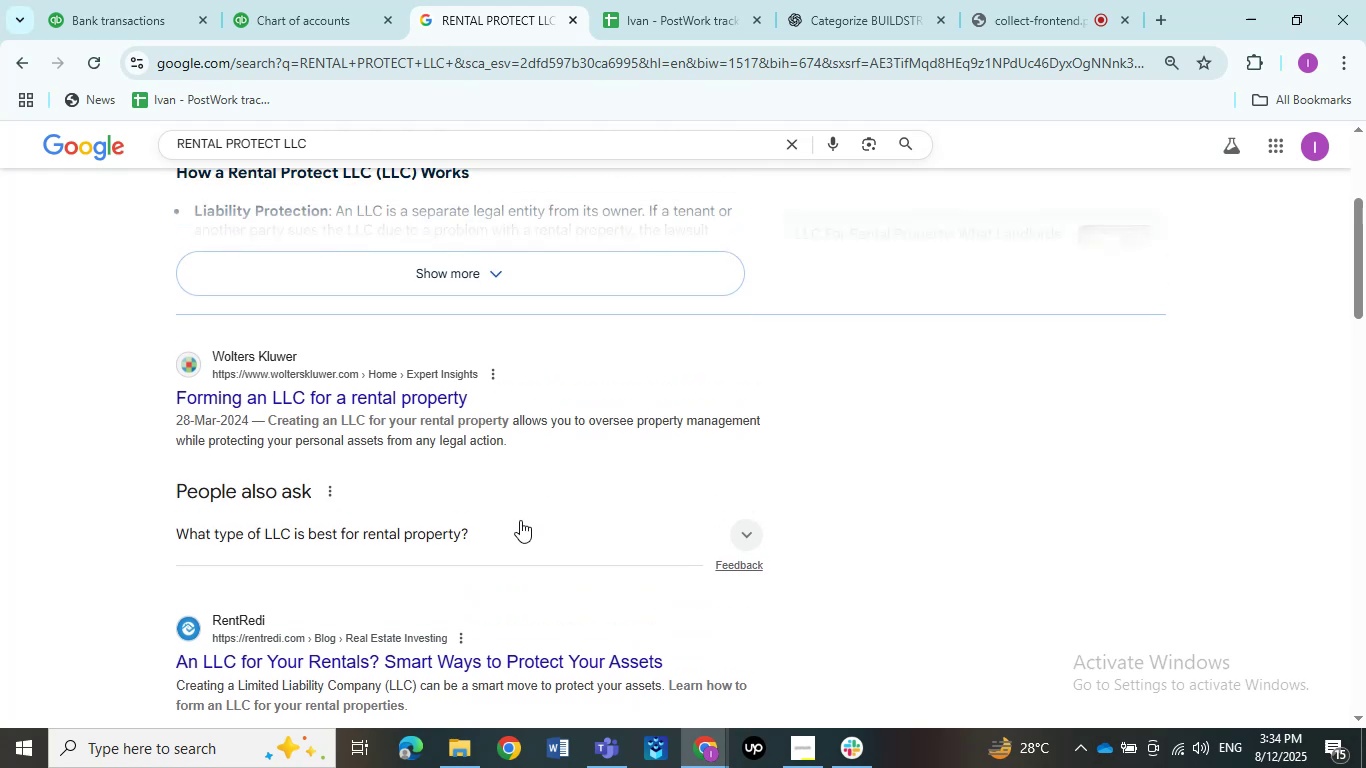 
scroll: coordinate [524, 507], scroll_direction: up, amount: 5.0
 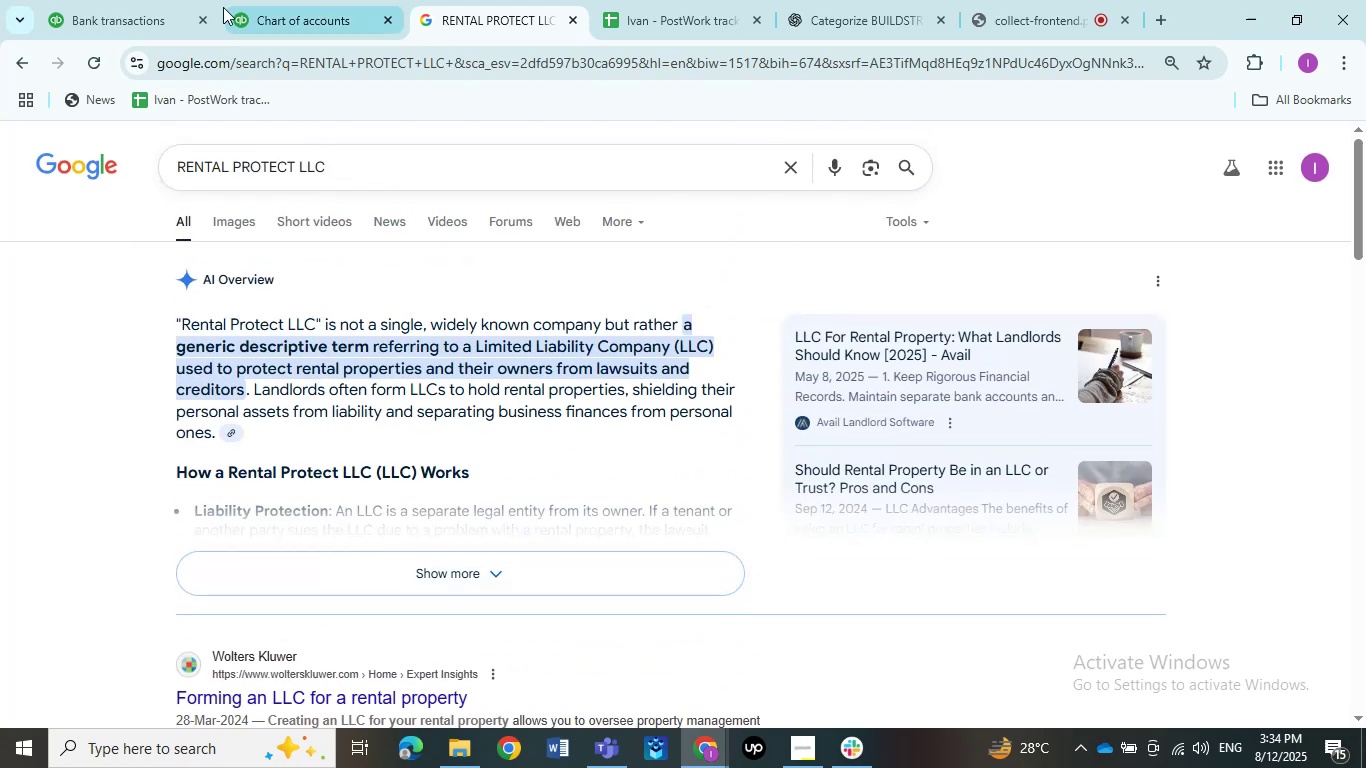 
left_click([92, 0])
 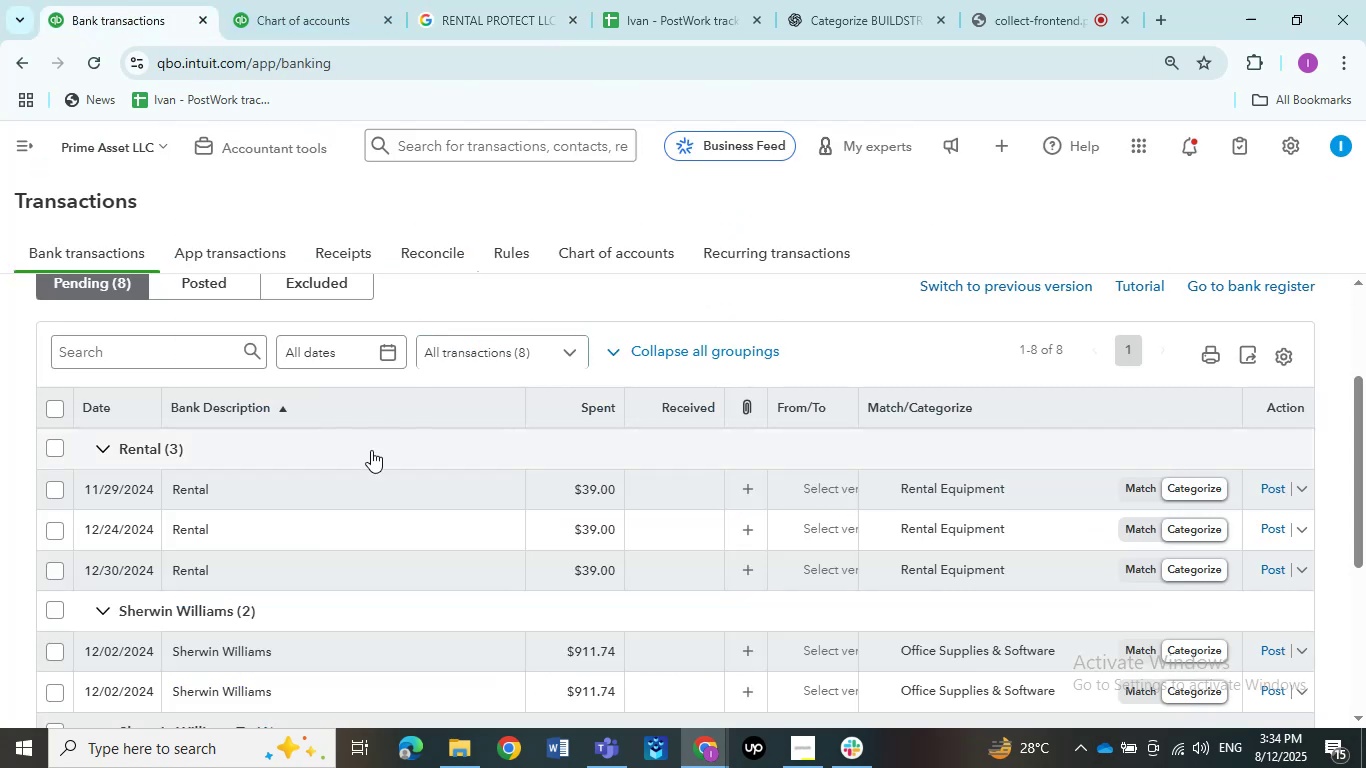 
left_click([350, 491])
 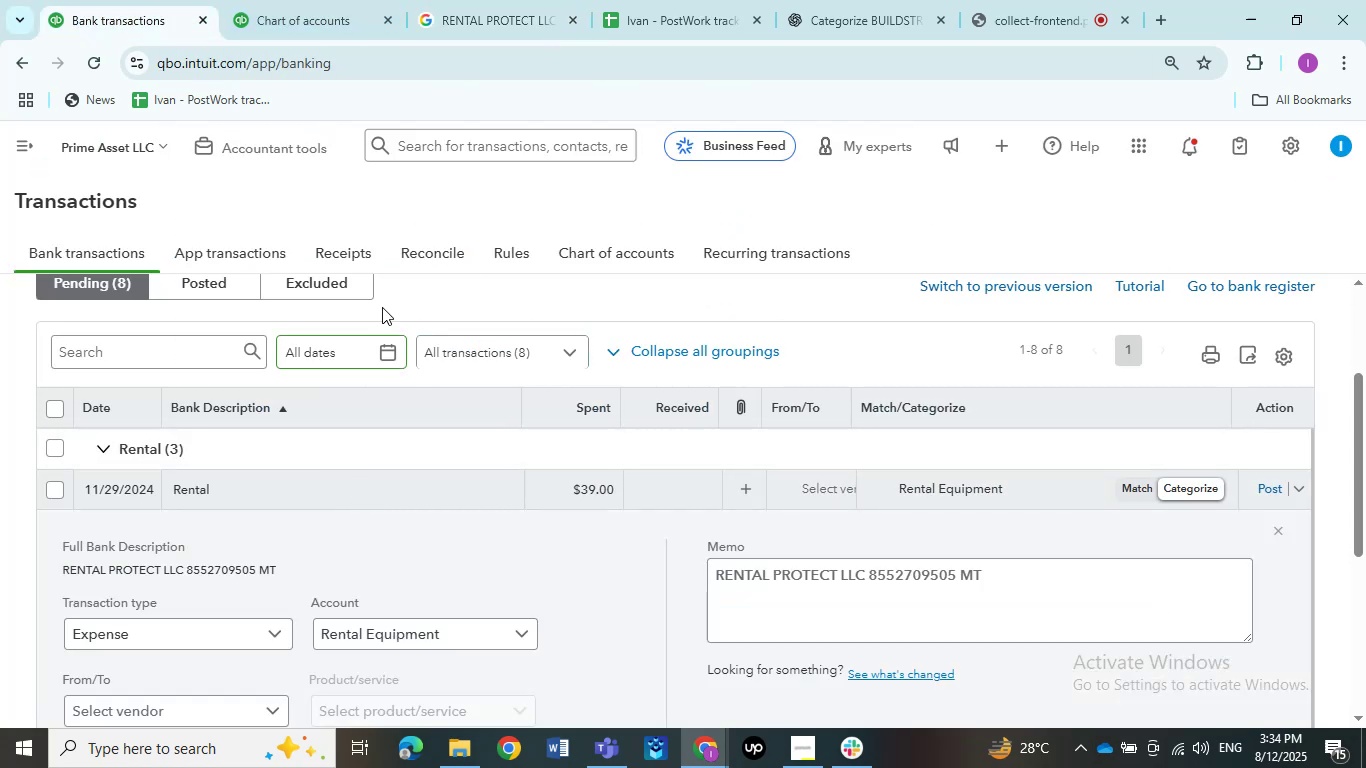 
left_click([479, 0])
 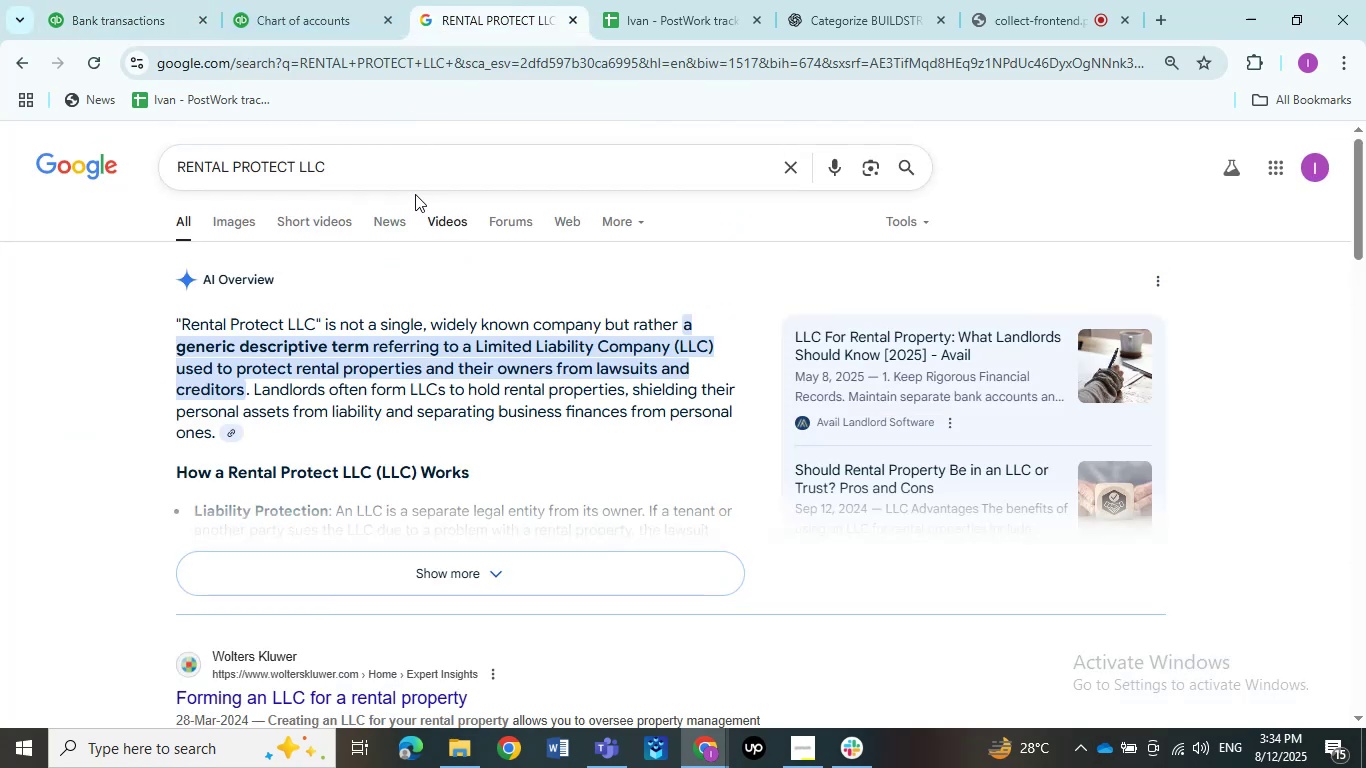 
left_click([409, 180])
 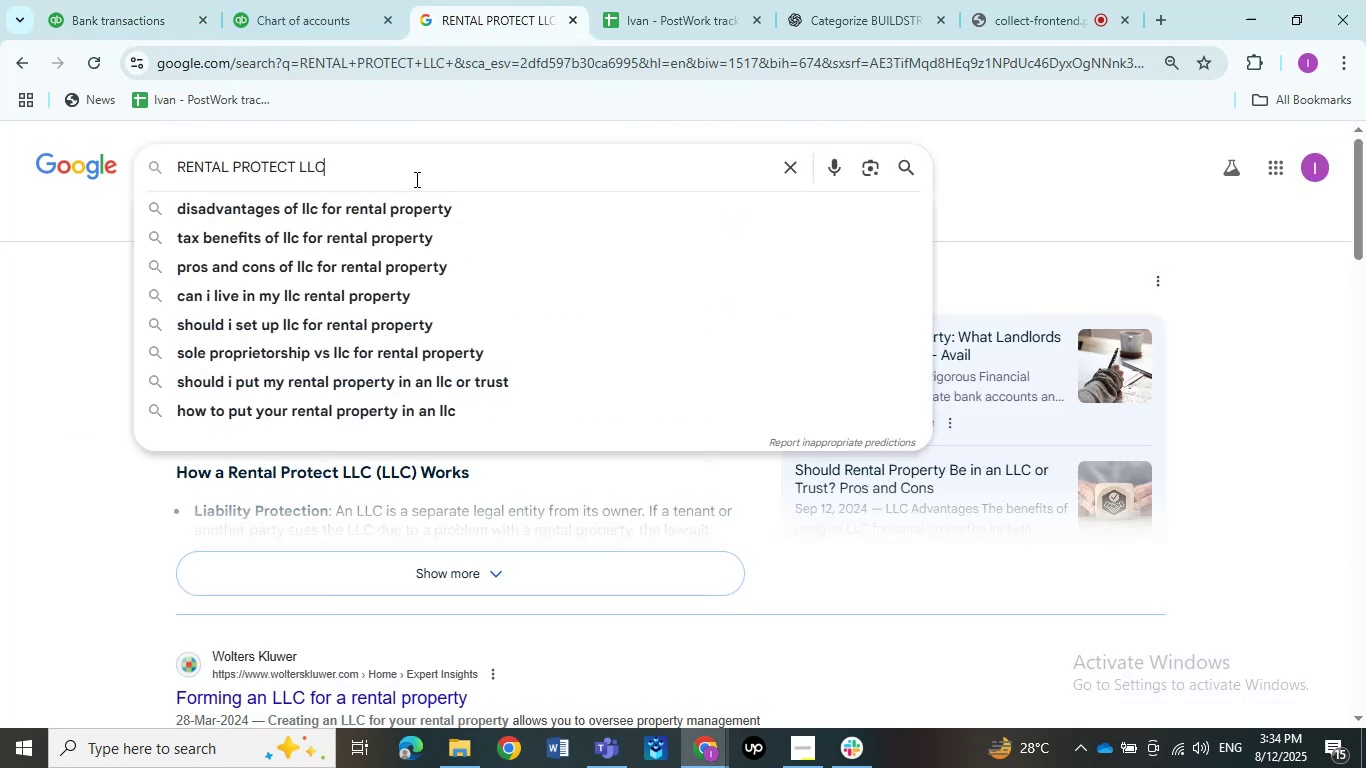 
type( mr)
key(Backspace)
type(t)
 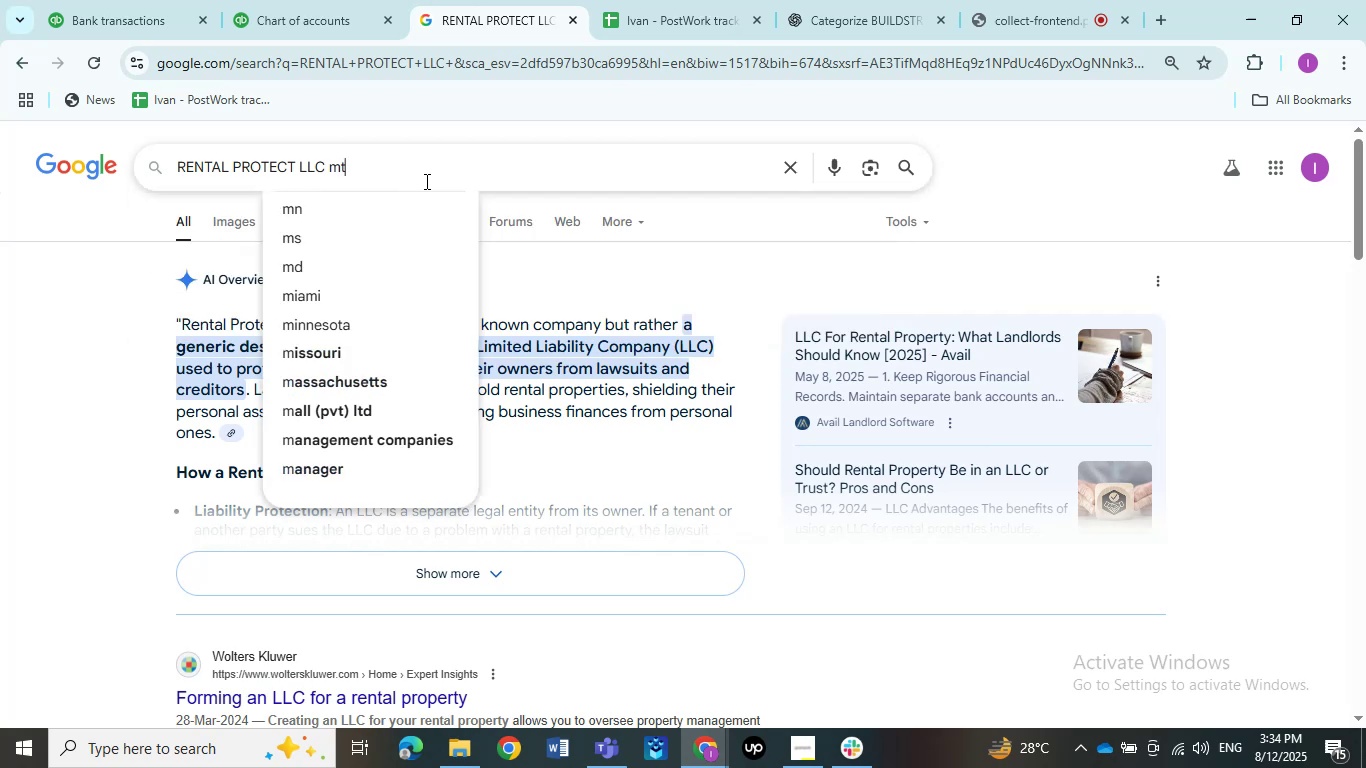 
key(Enter)
 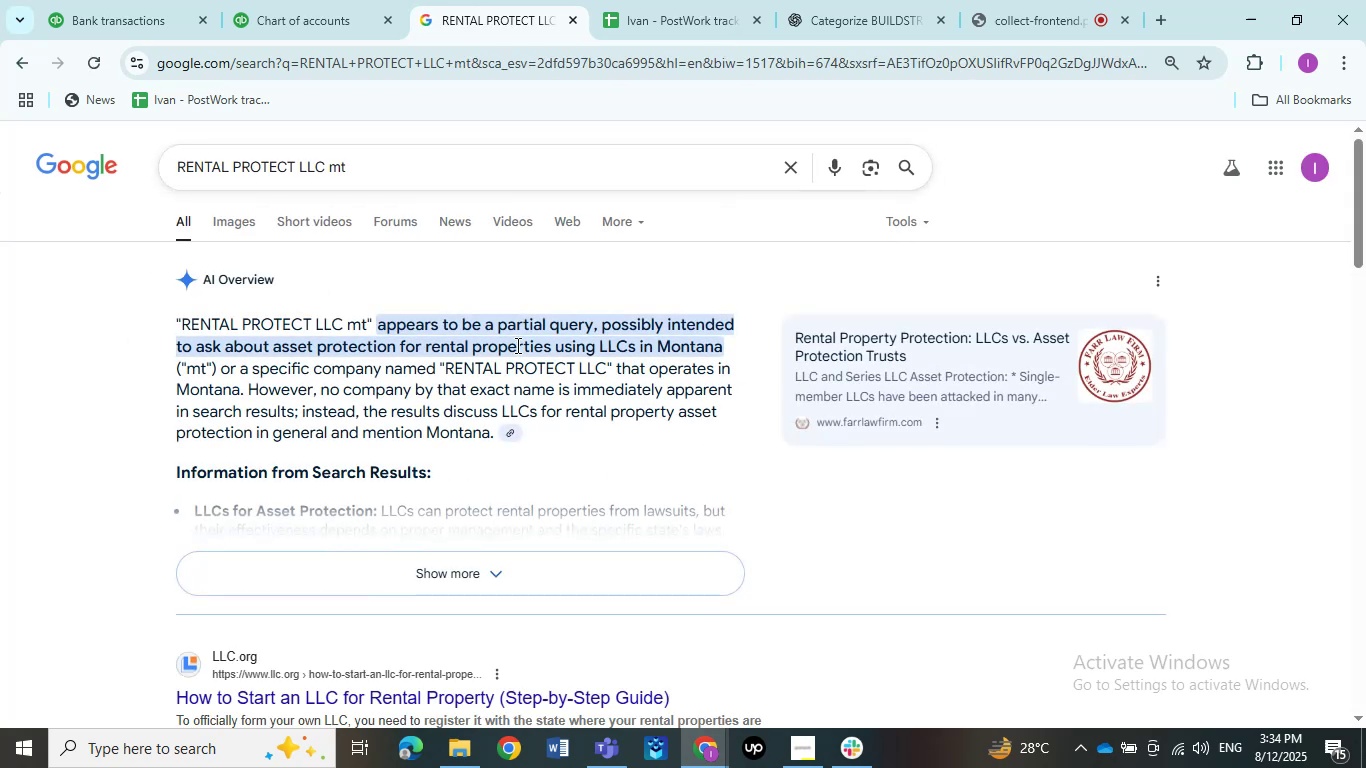 
wait(6.54)
 